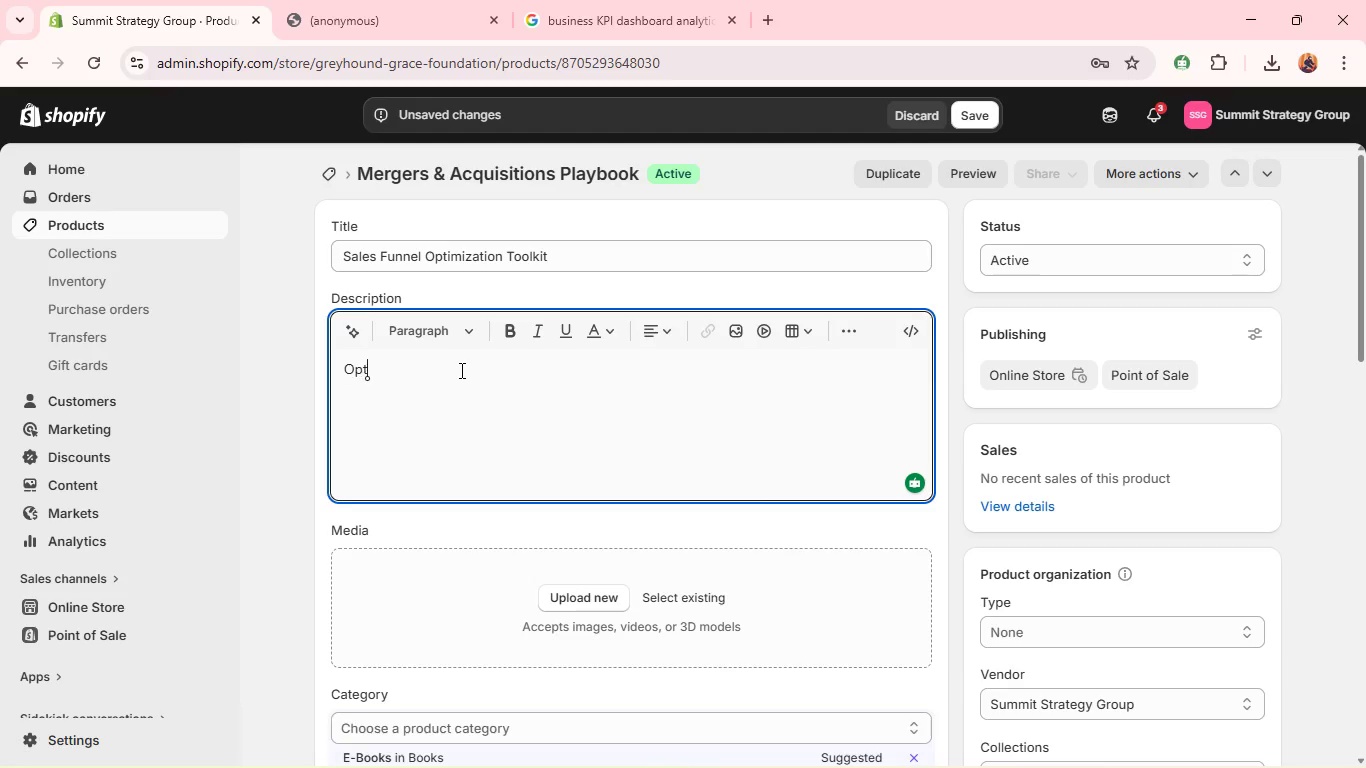 
type(optimize conversion rate )
 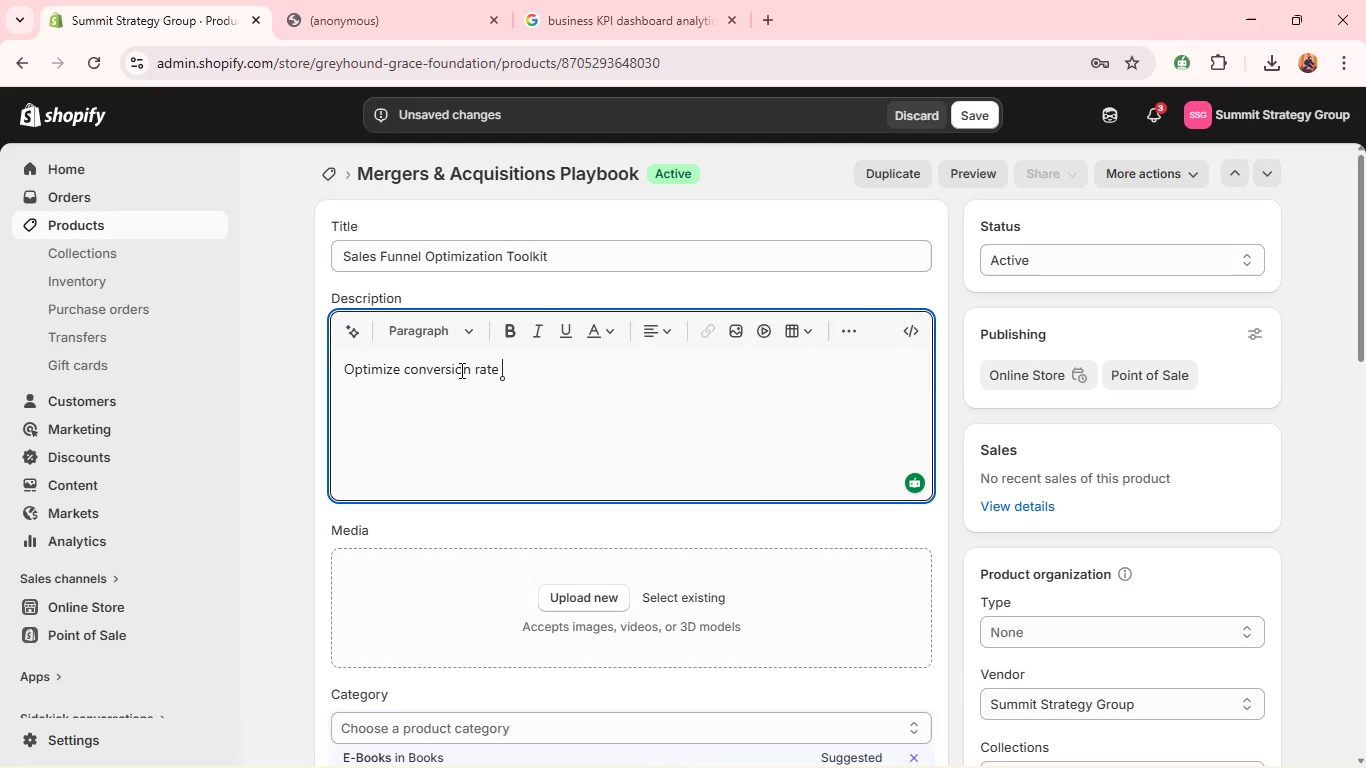 
wait(7.84)
 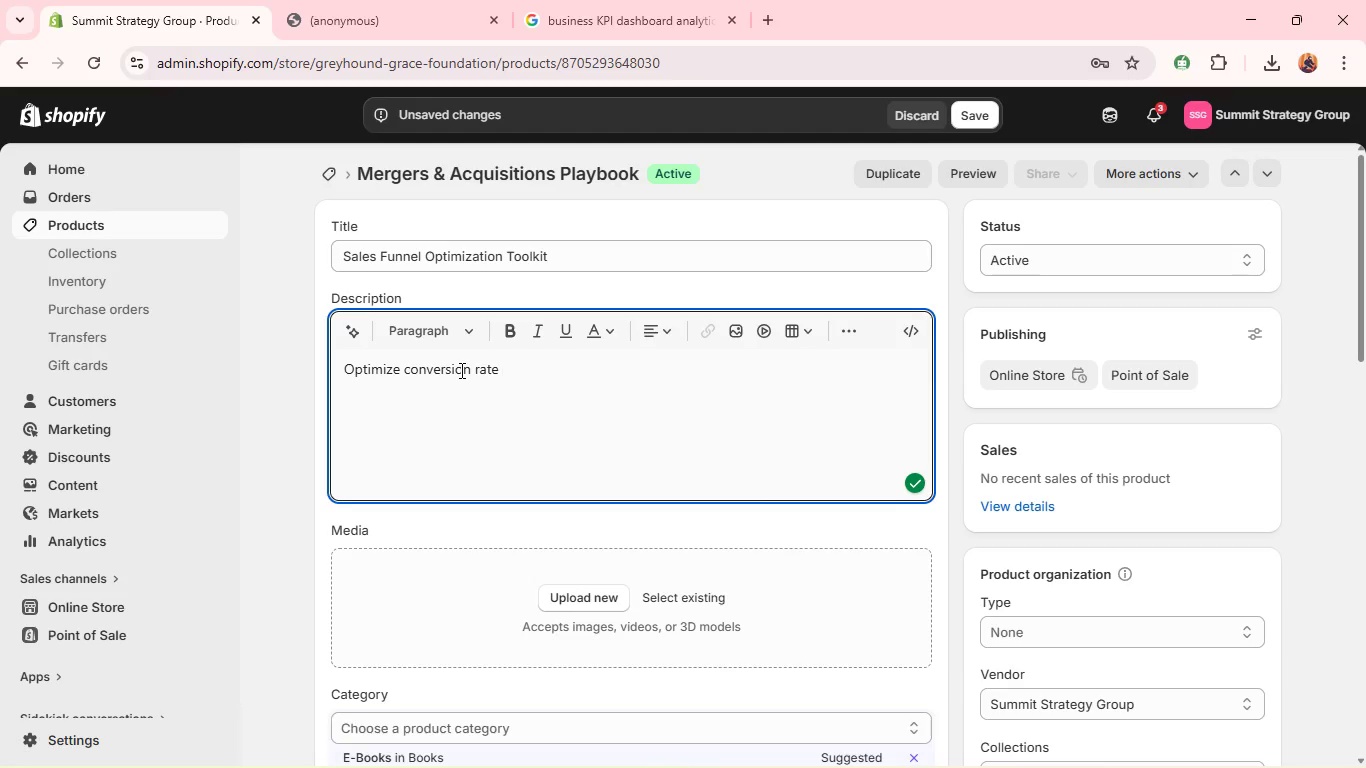 
type(2wq)
 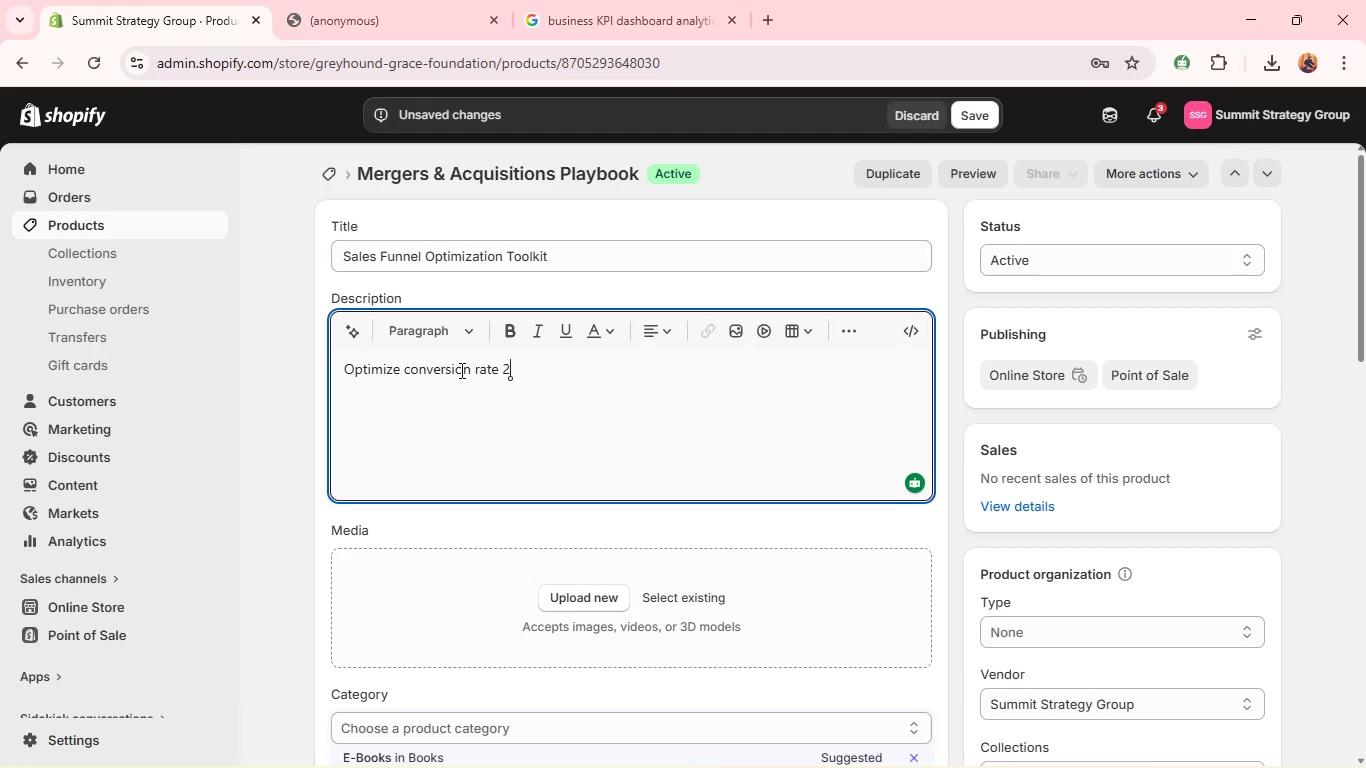 
key(Meta+MetaLeft)
 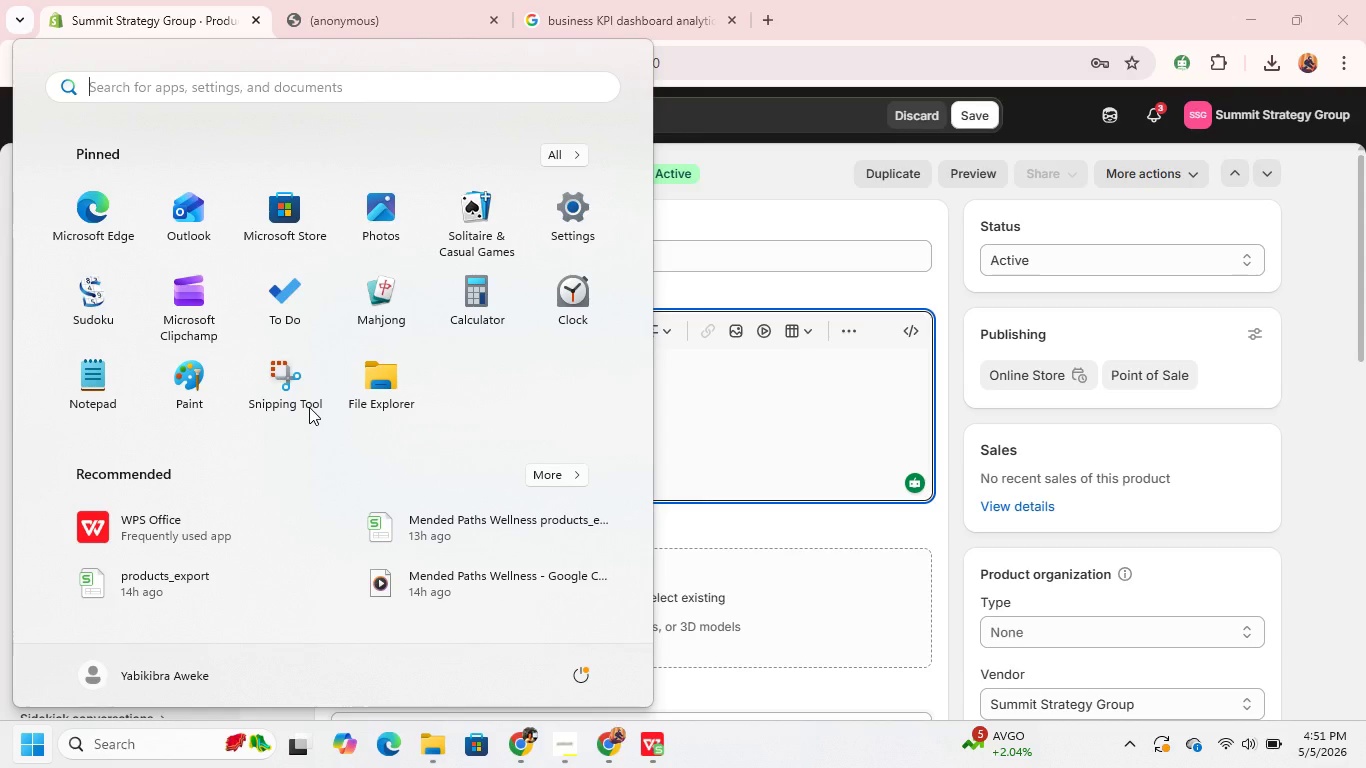 
wait(17.23)
 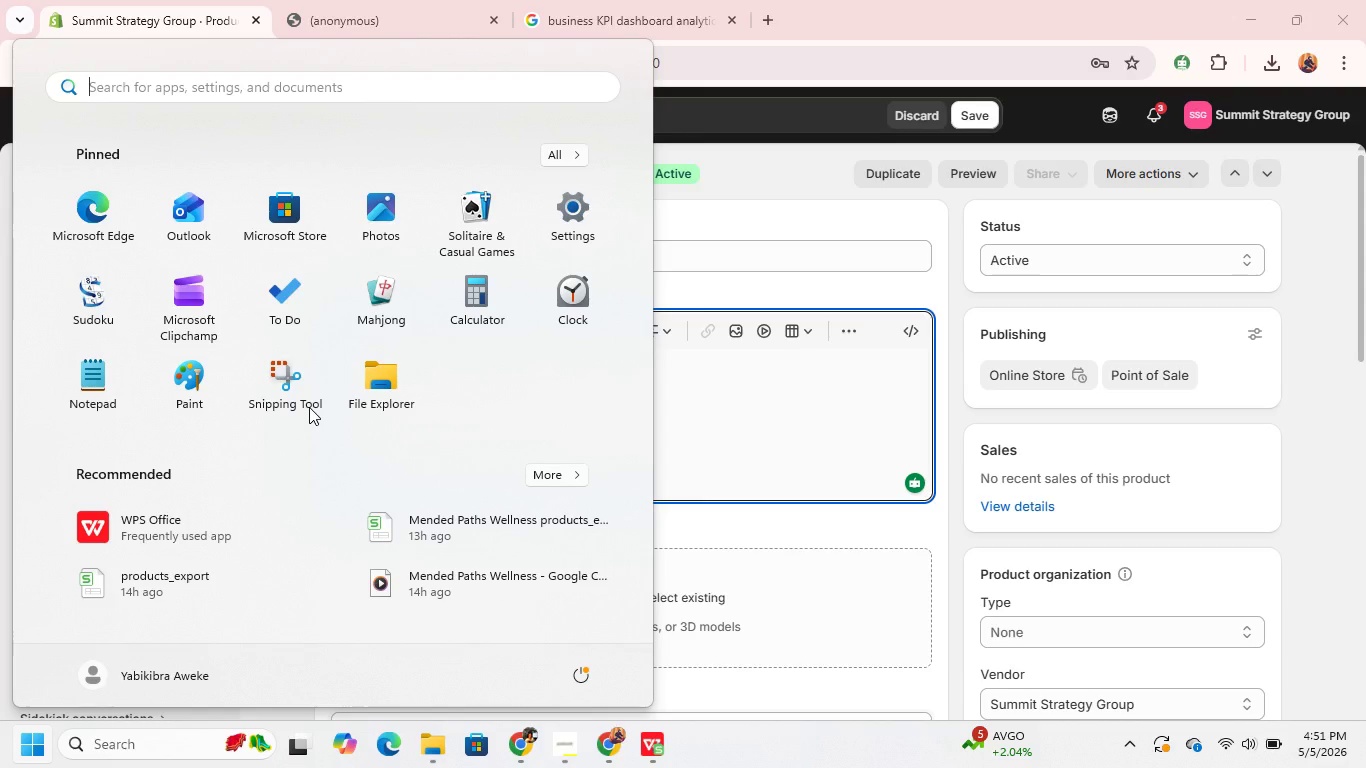 
left_click([806, 458])
 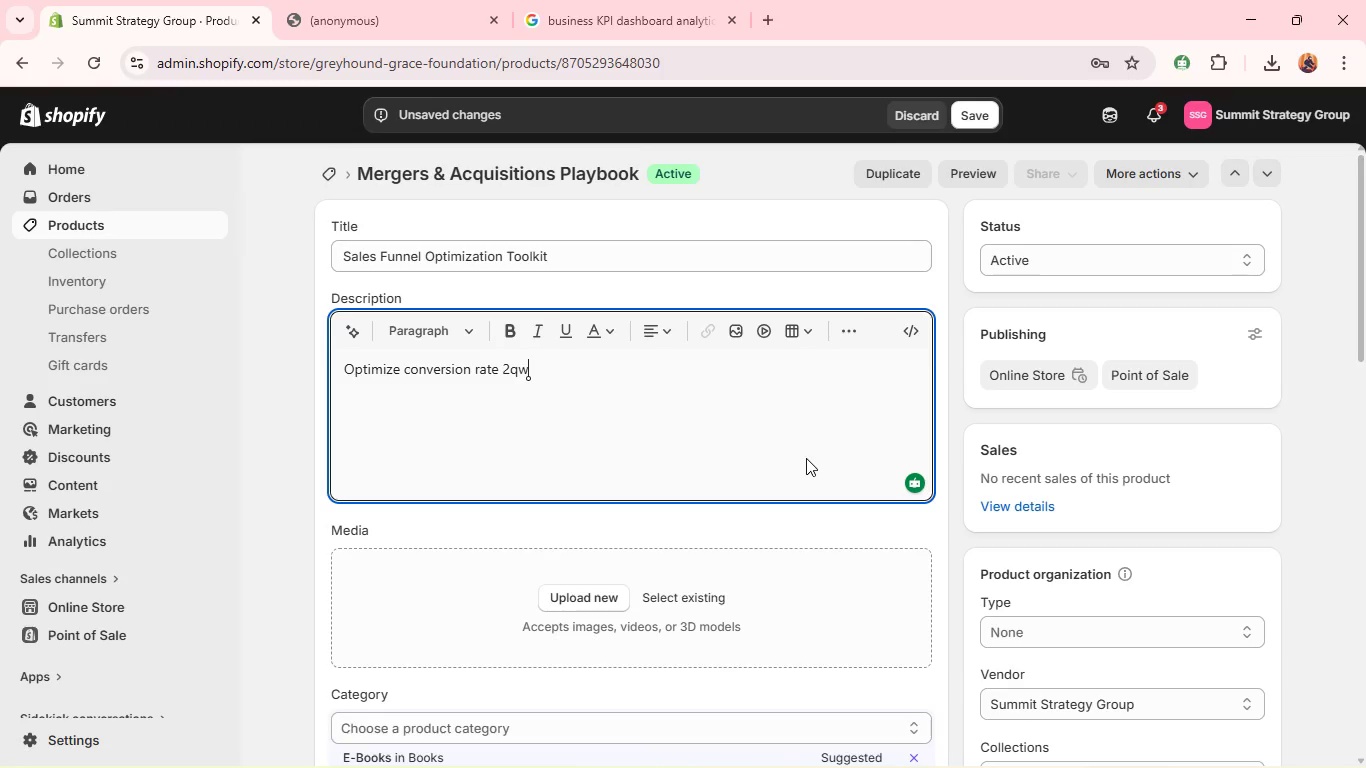 
wait(5.25)
 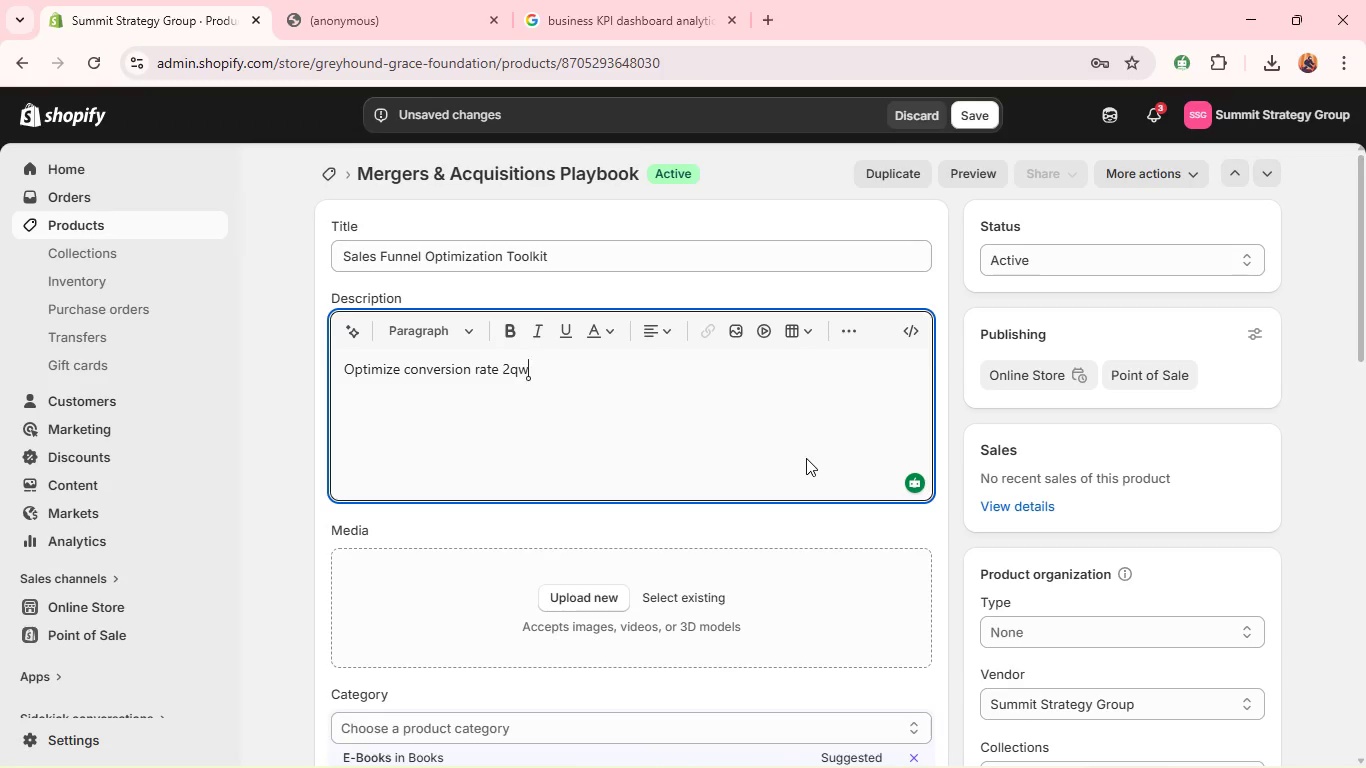 
key(Backspace)
 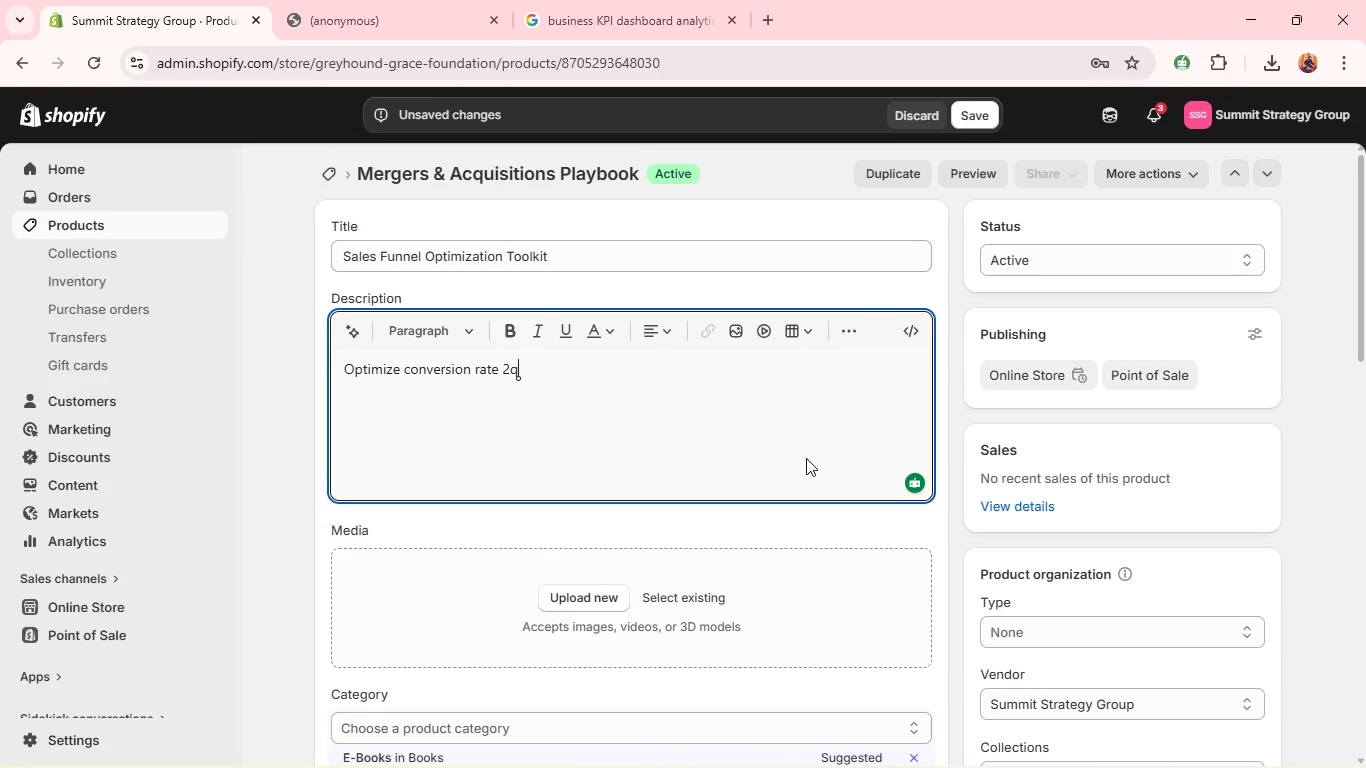 
key(Backspace)
 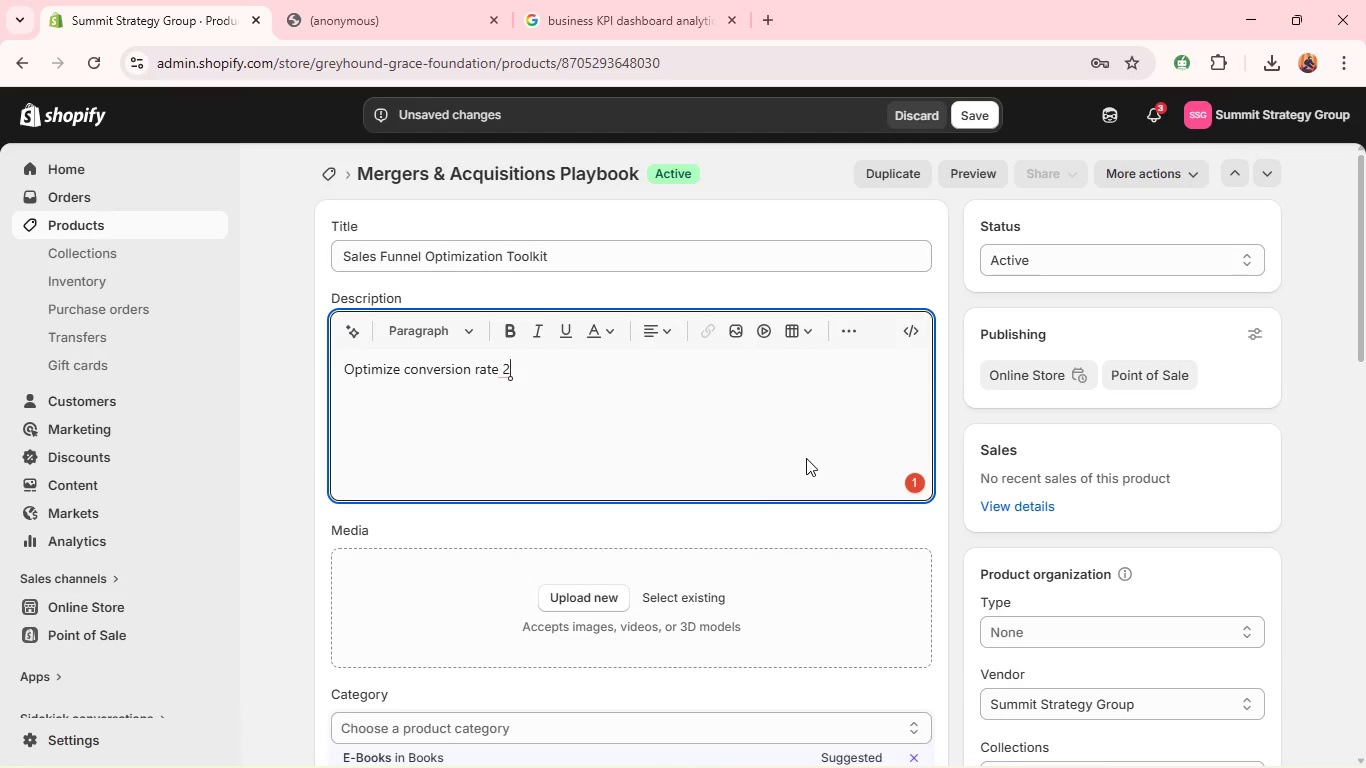 
wait(16.11)
 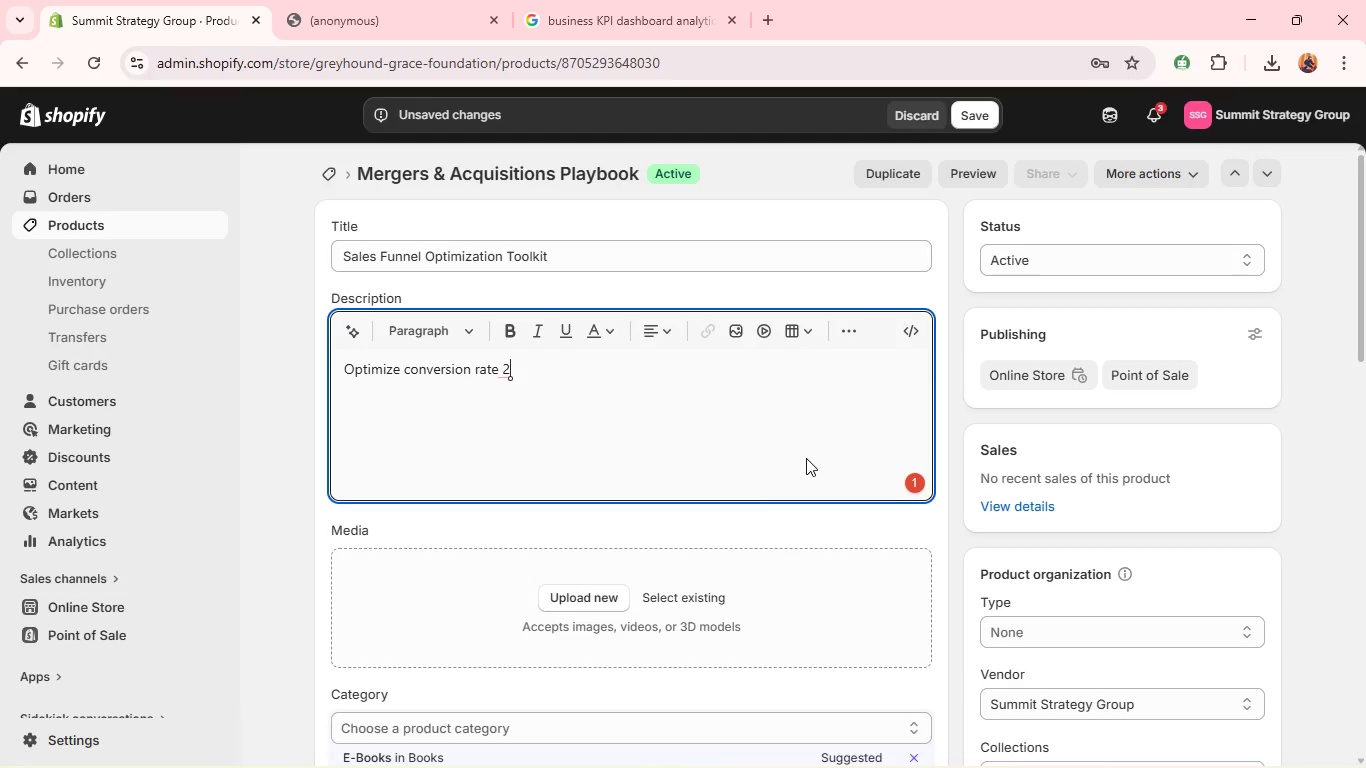 
key(Backspace)
type(across every stage of your a)
key(Backspace)
type(sales funnel. )
 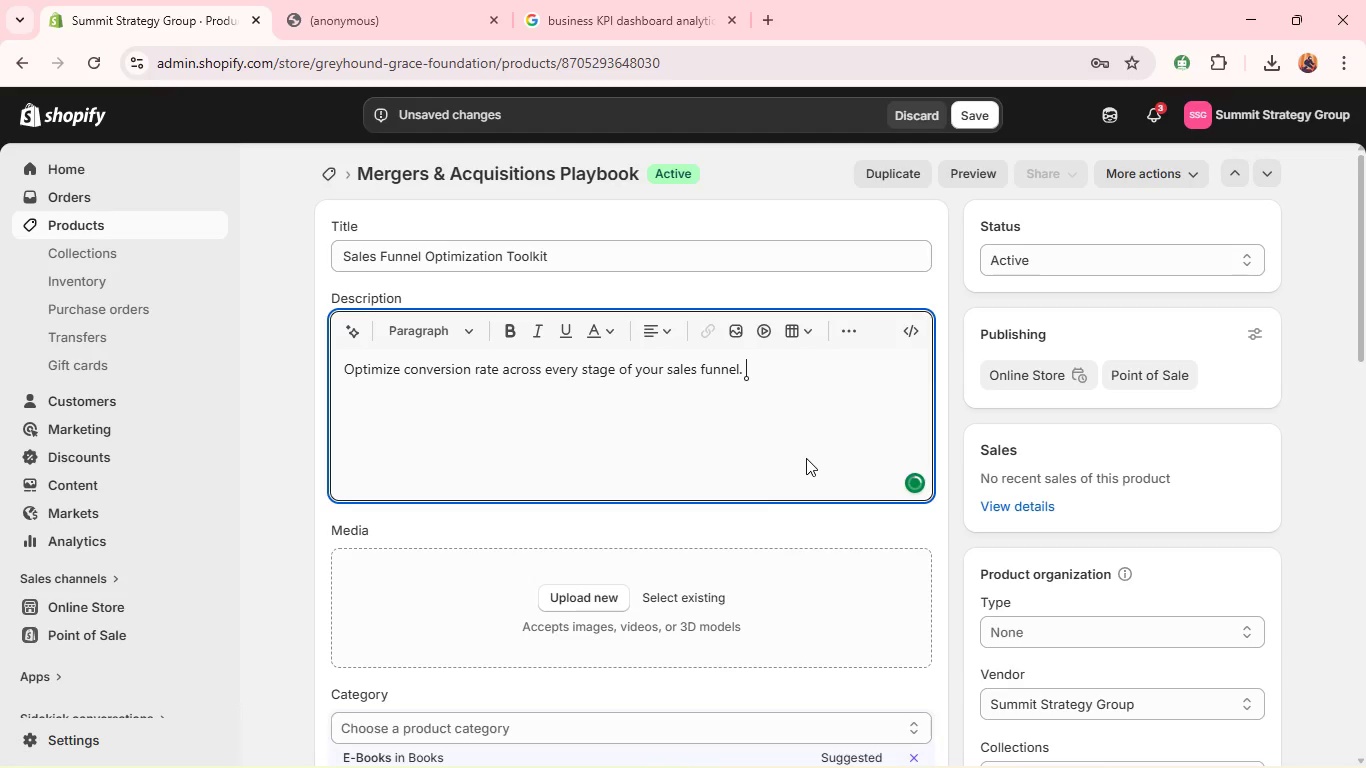 
key(Enter)
 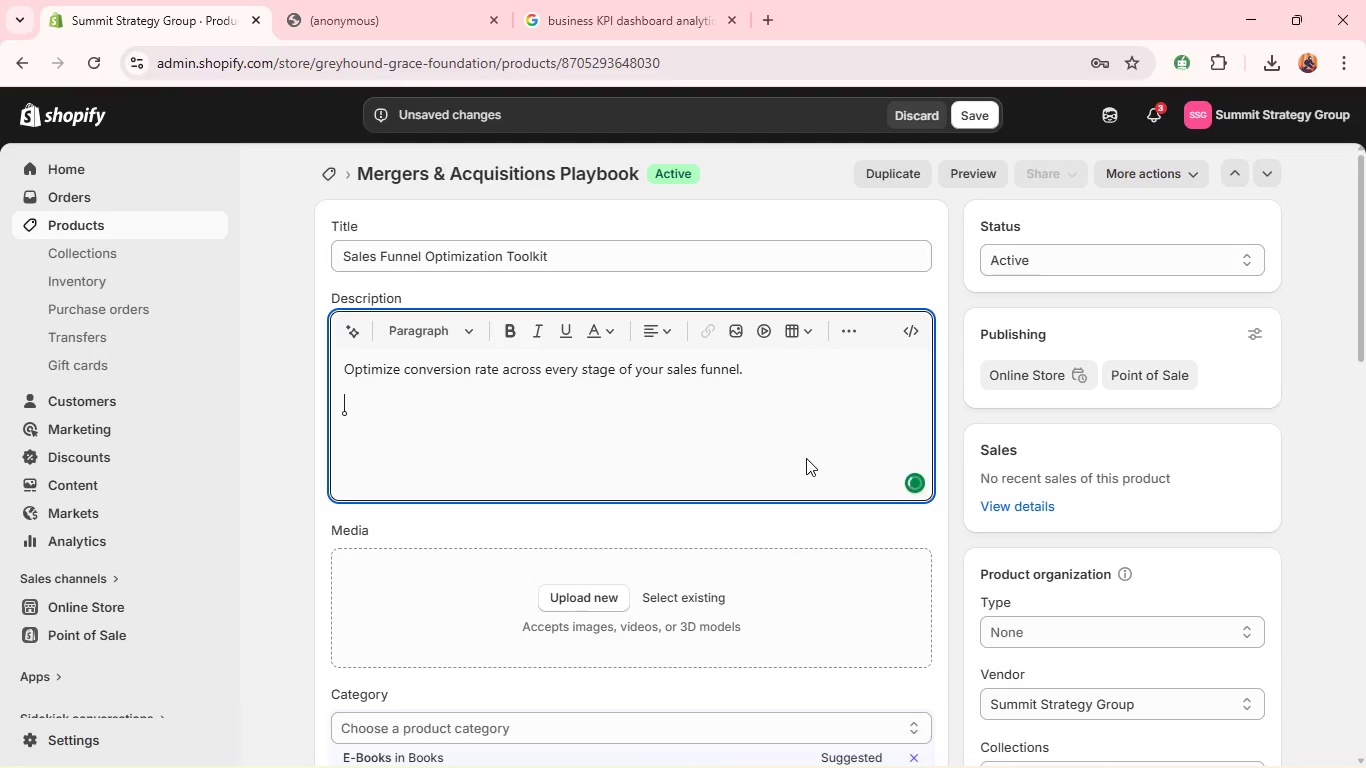 
type(What's Incli)
key(Backspace)
type(uded)
 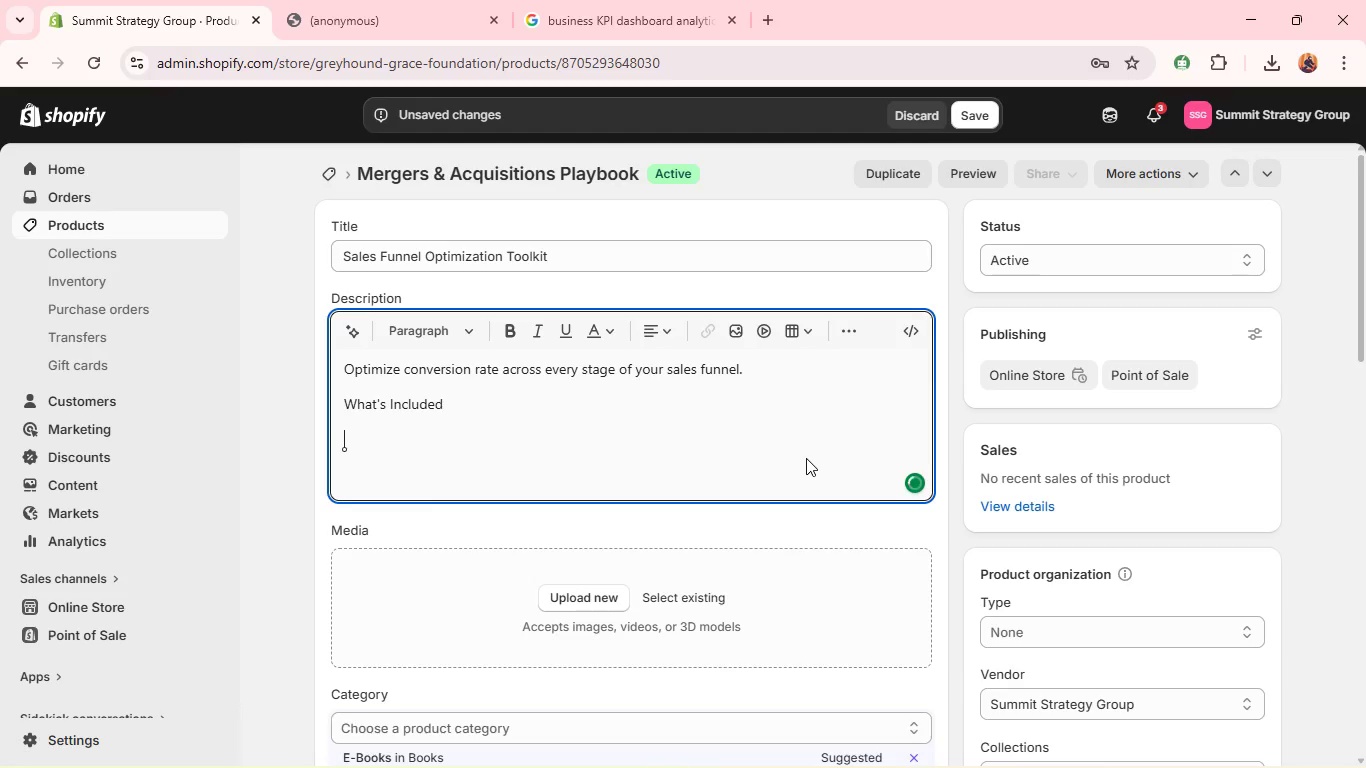 
 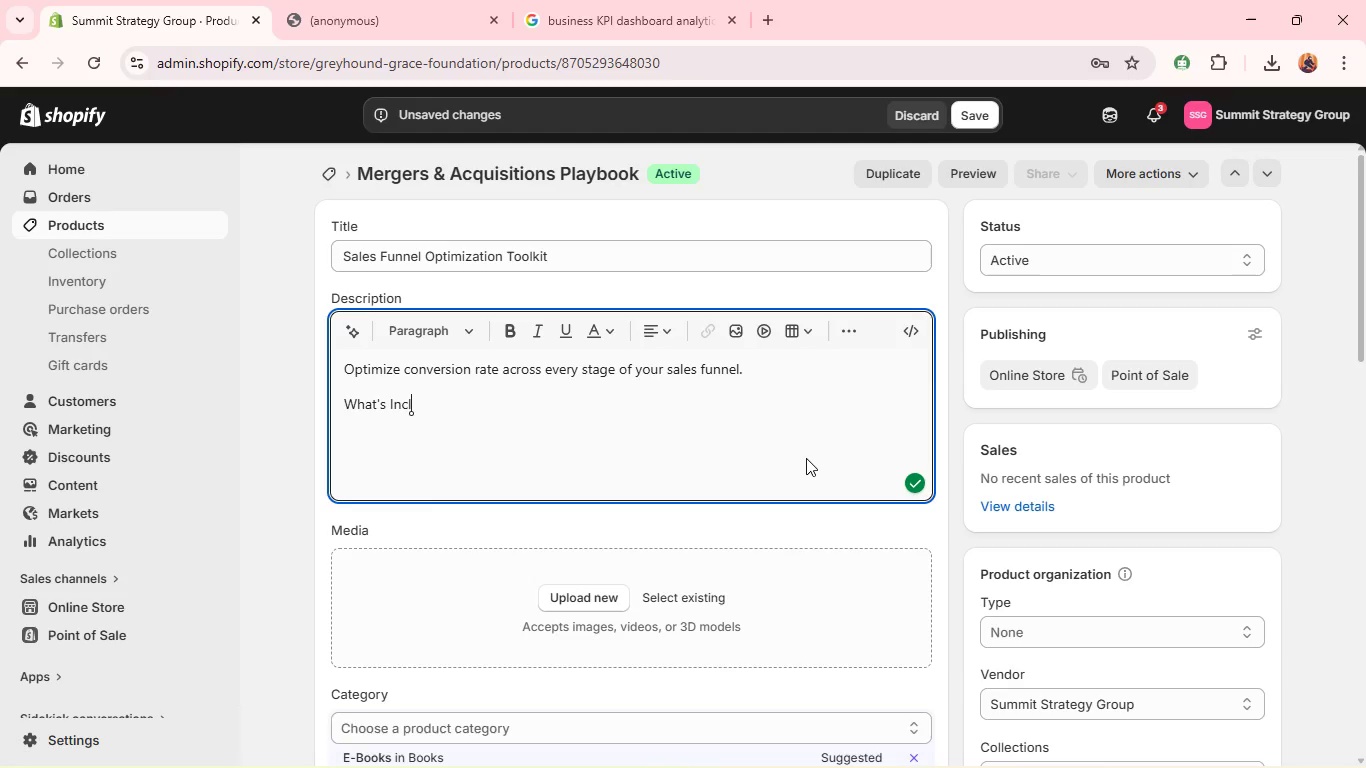 
key(Enter)
 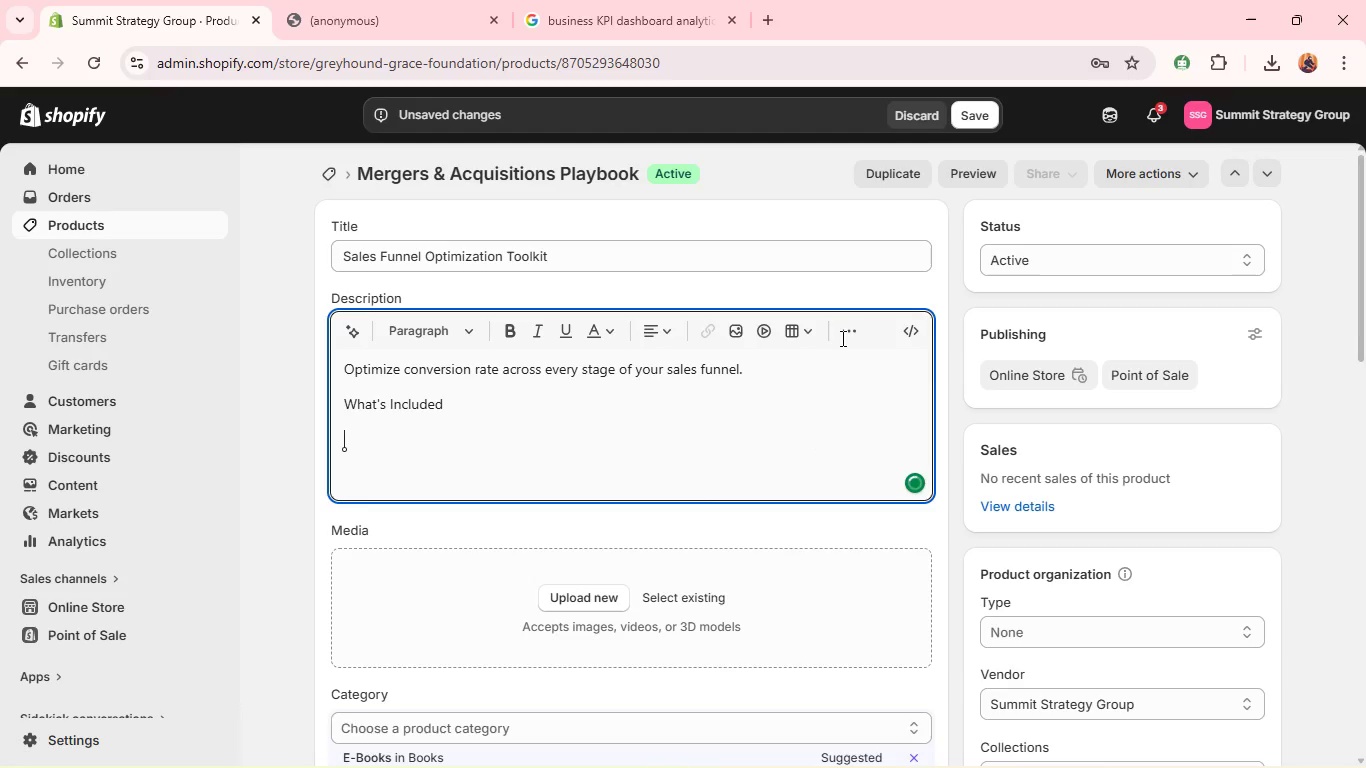 
left_click([842, 333])
 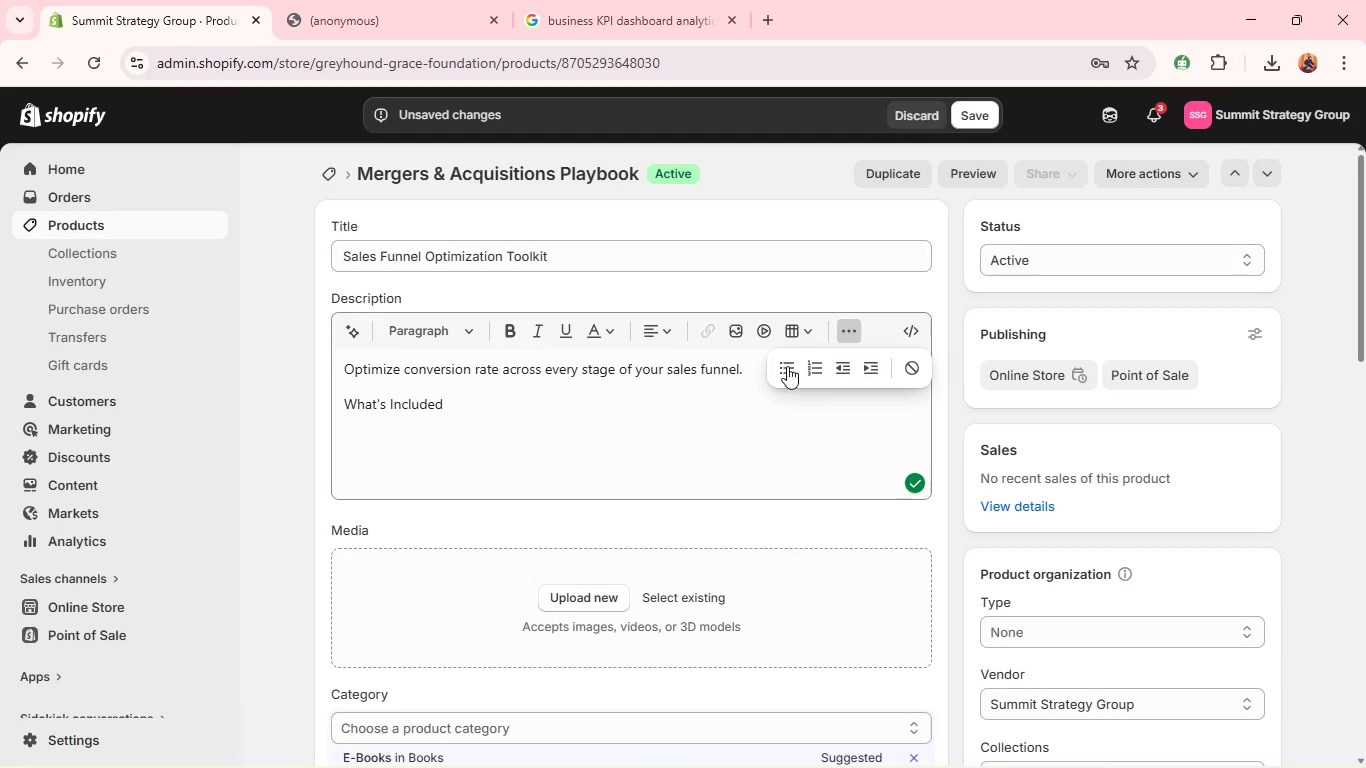 
left_click([783, 369])
 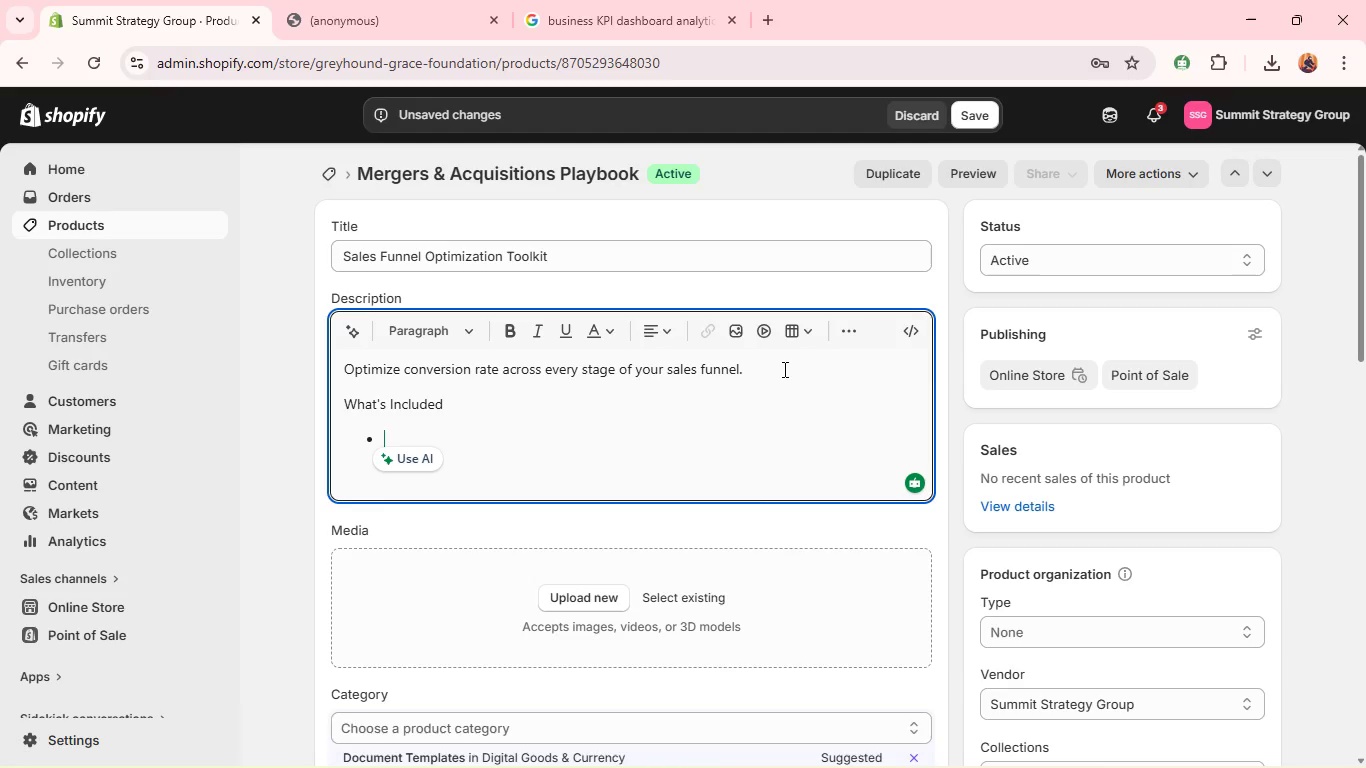 
wait(38.31)
 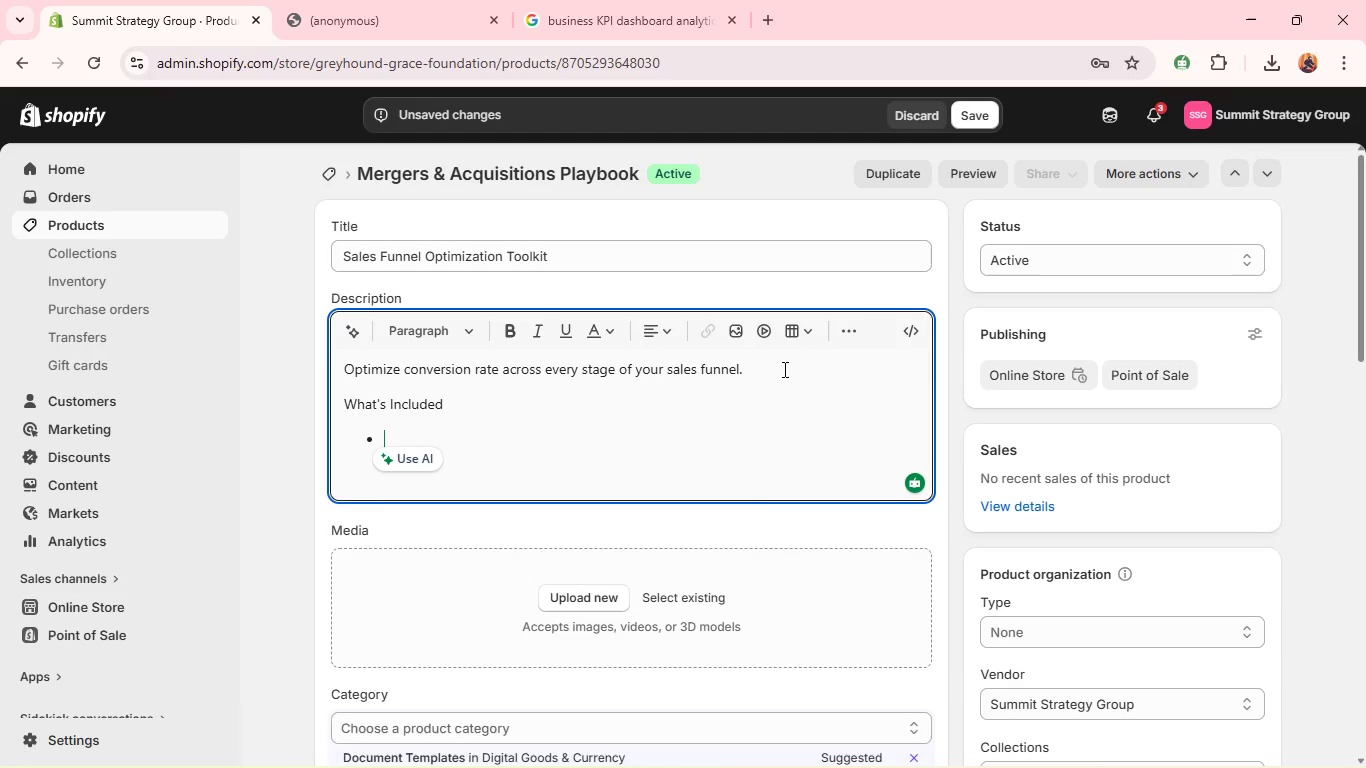 
type(Funnel analysis templates )
 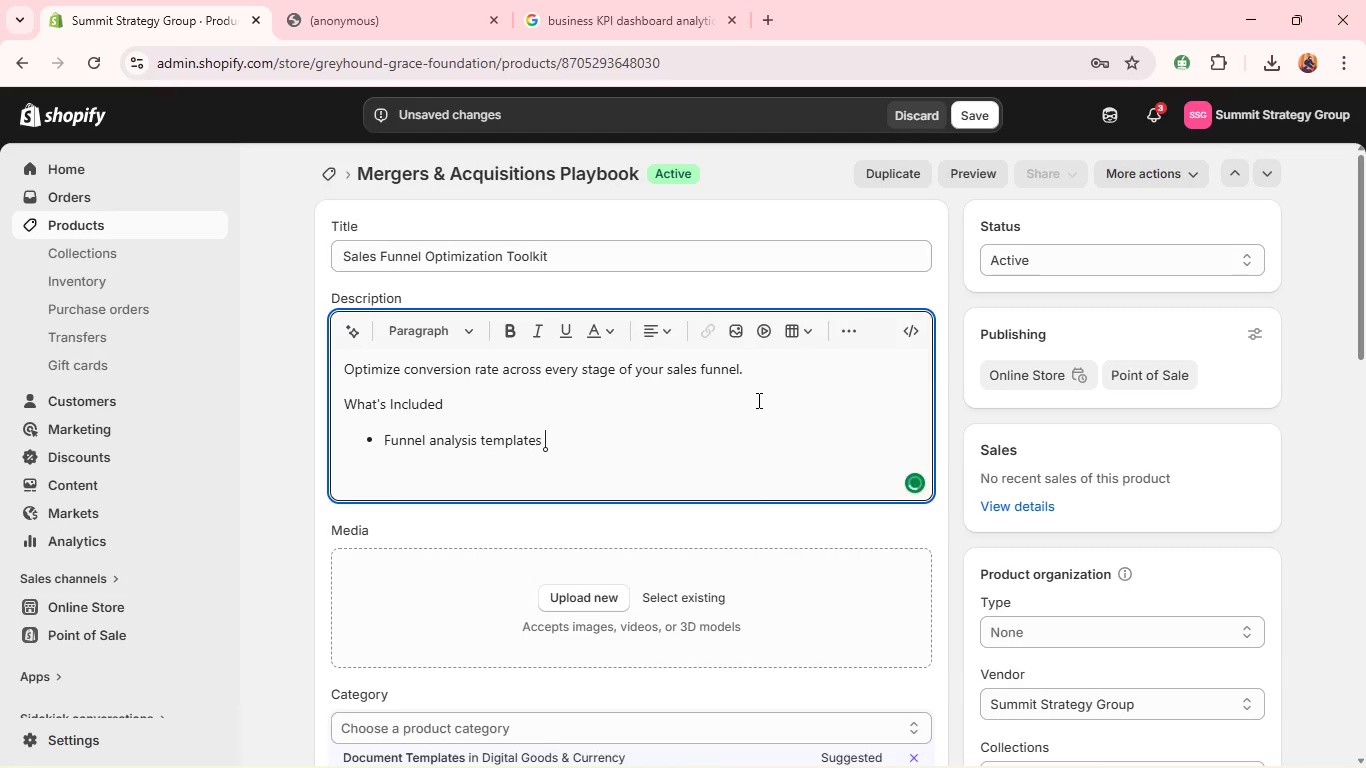 
key(Enter)
 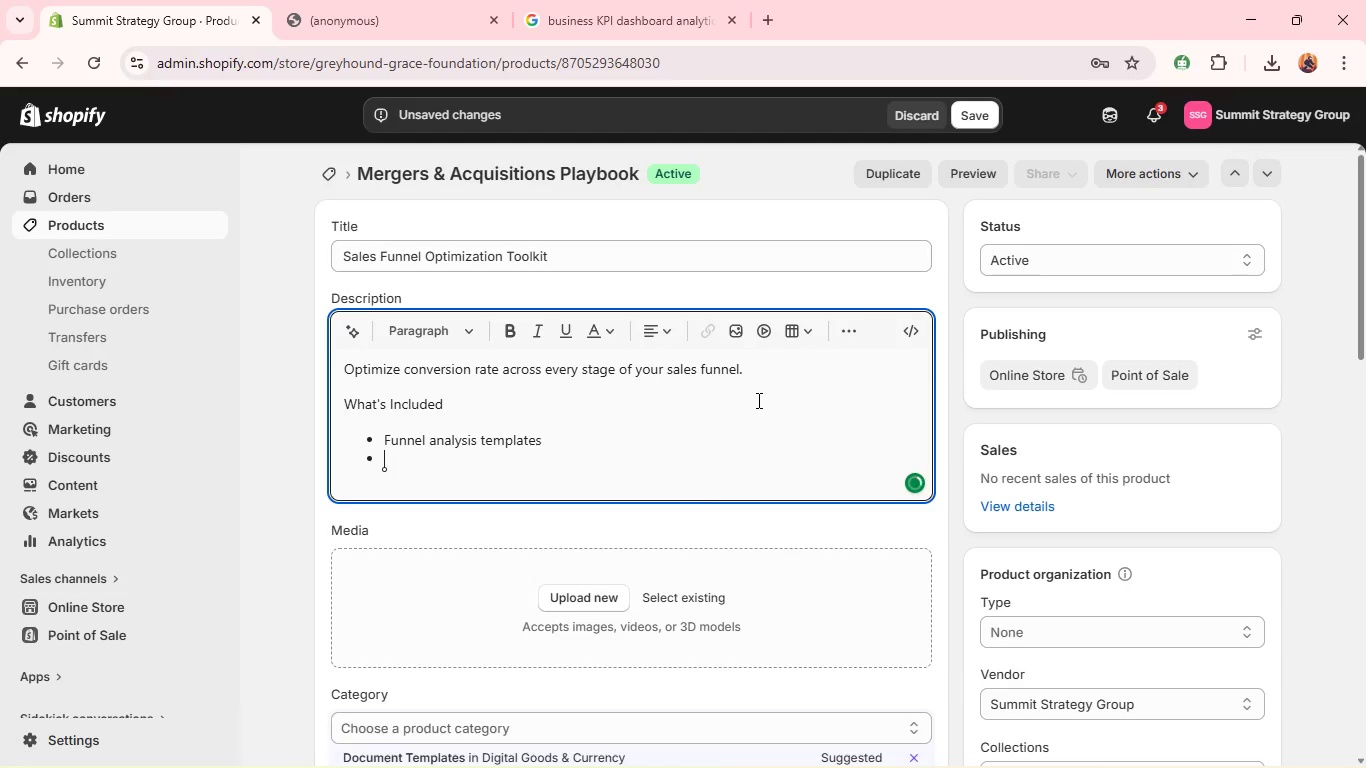 
hold_key(key=ShiftLeft, duration=0.88)
 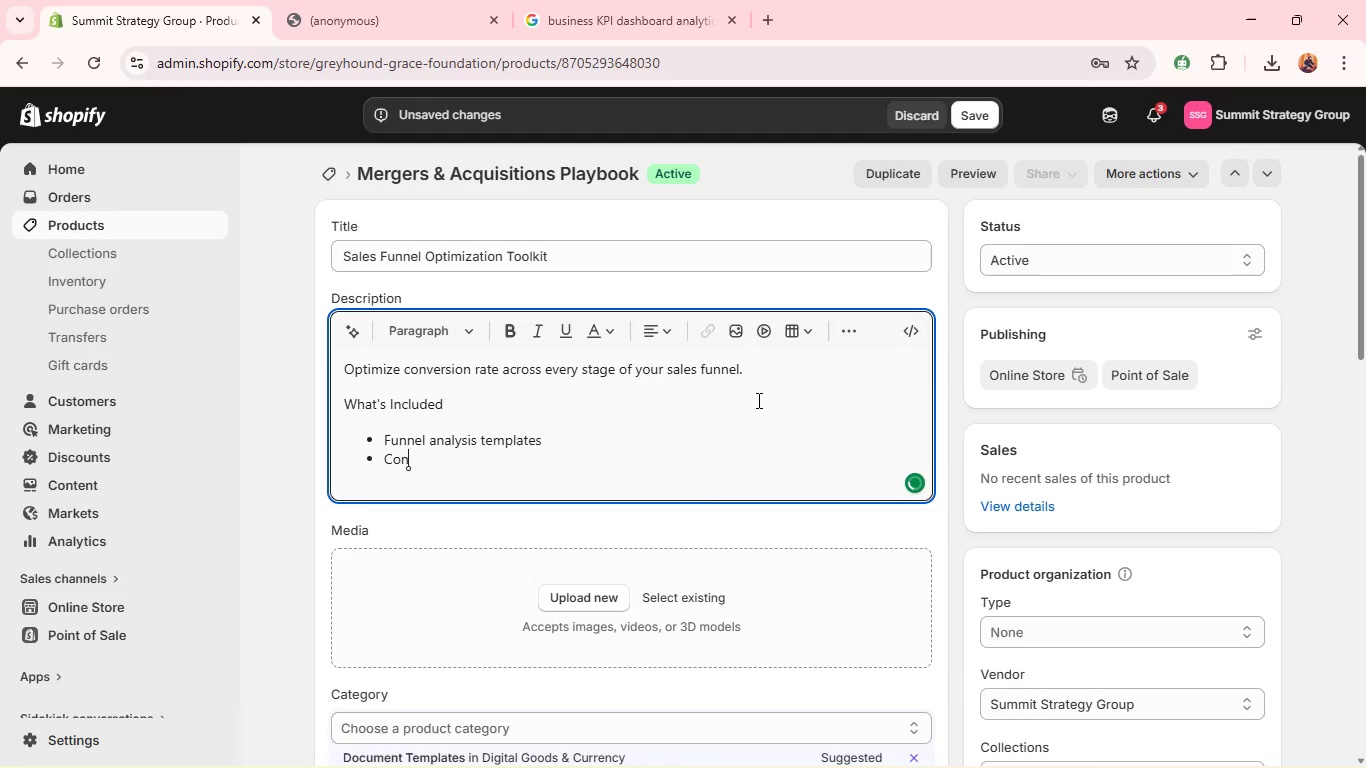 
type(conversion tracking tools)
 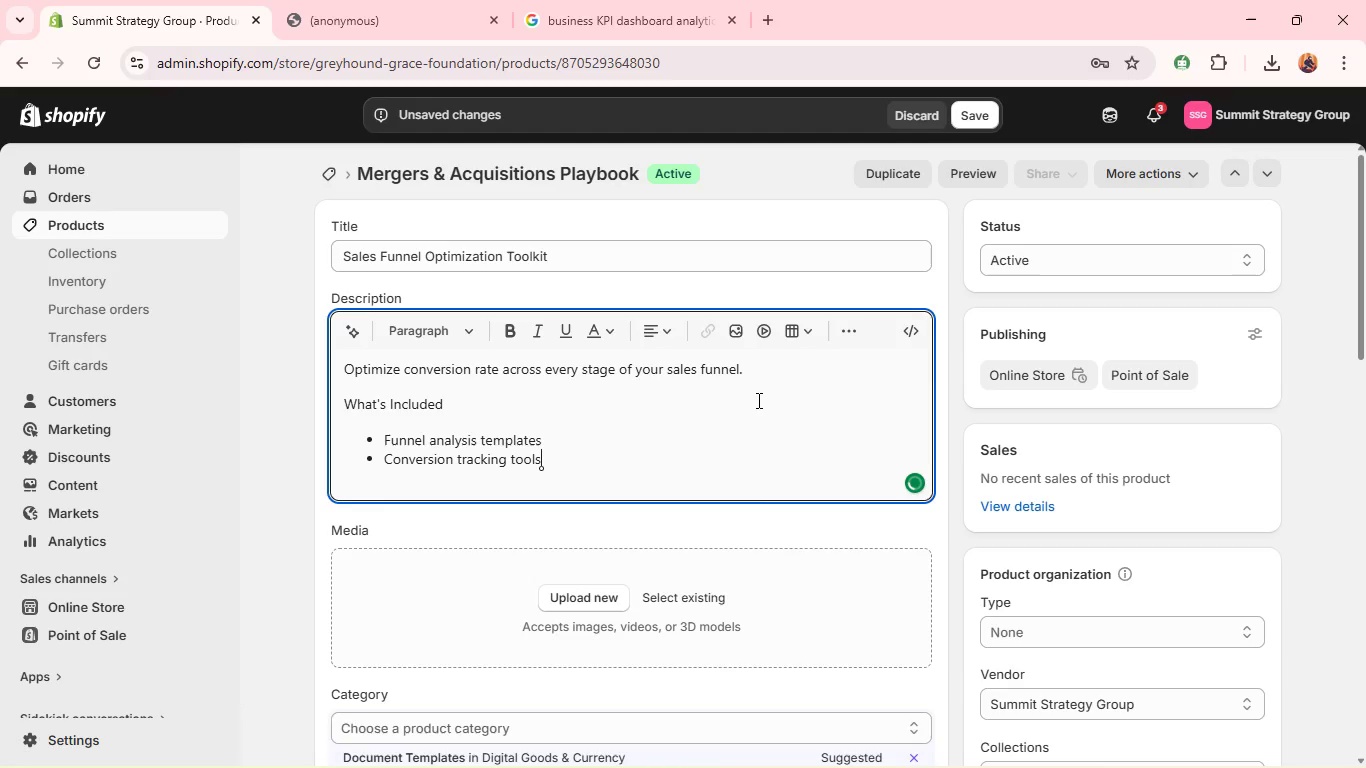 
key(Enter)
 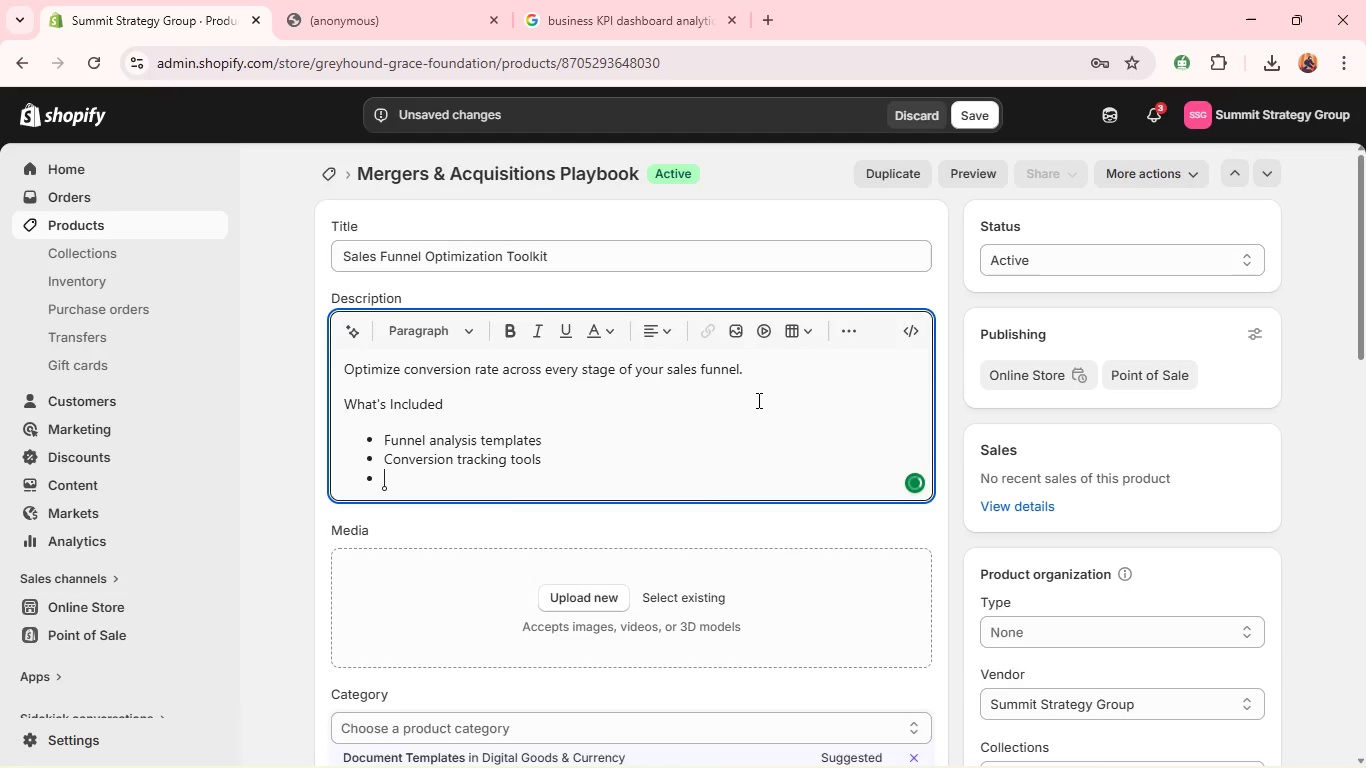 
type(OPTIMization framework)
 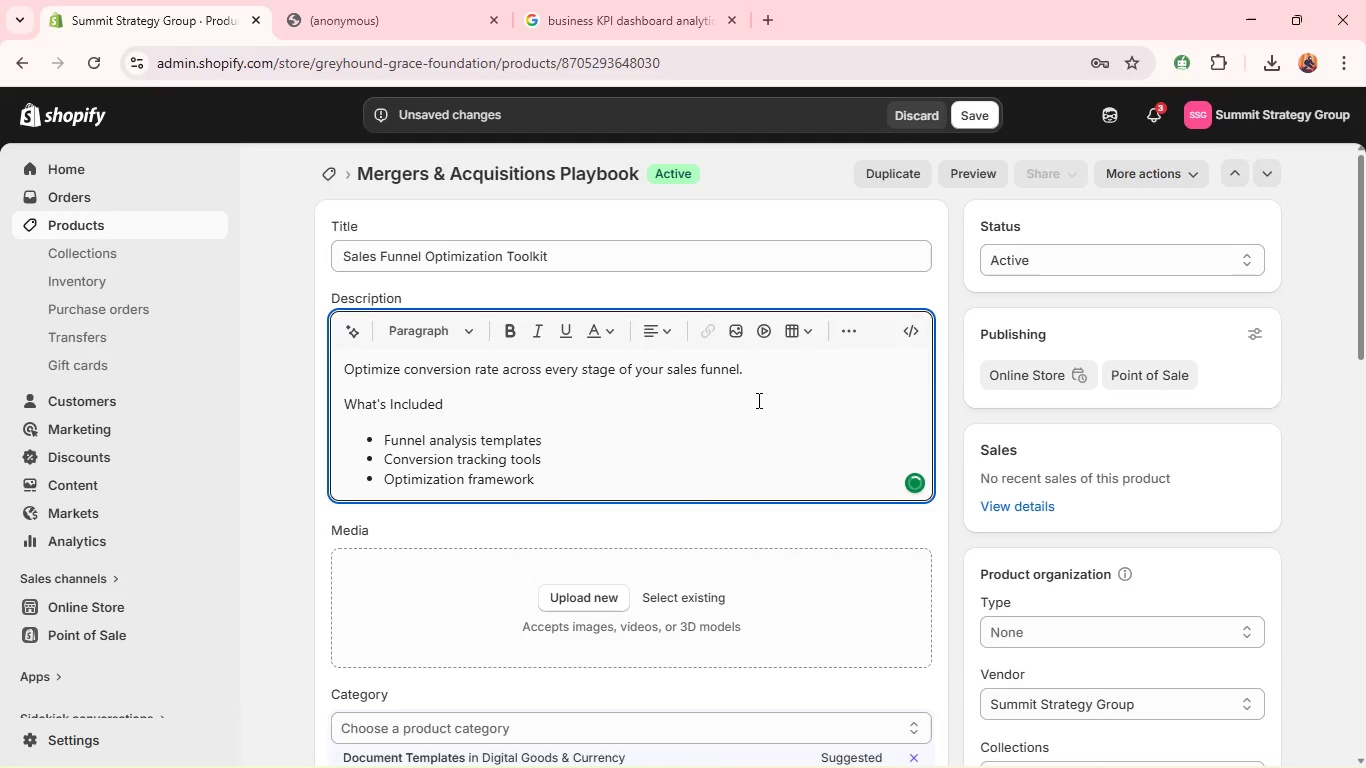 
key(Enter)
 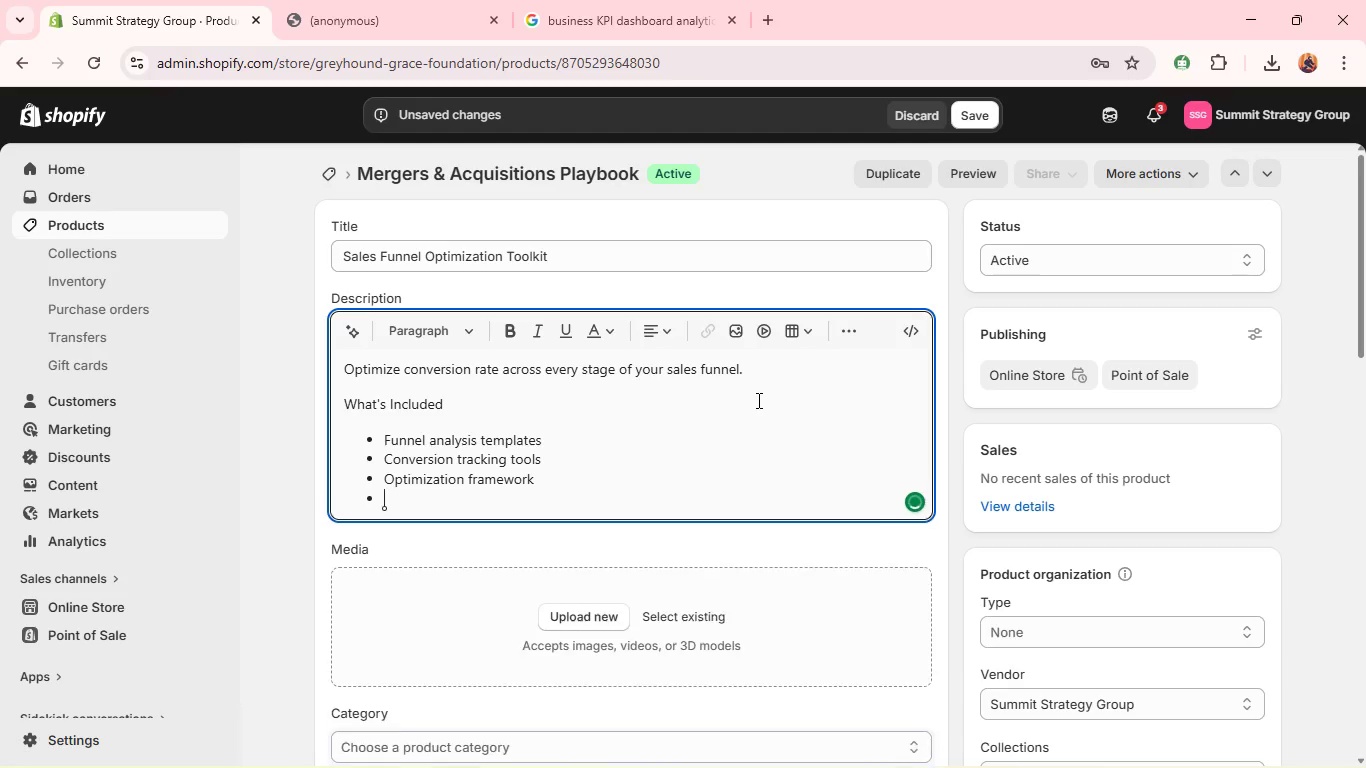 
key(Enter)
 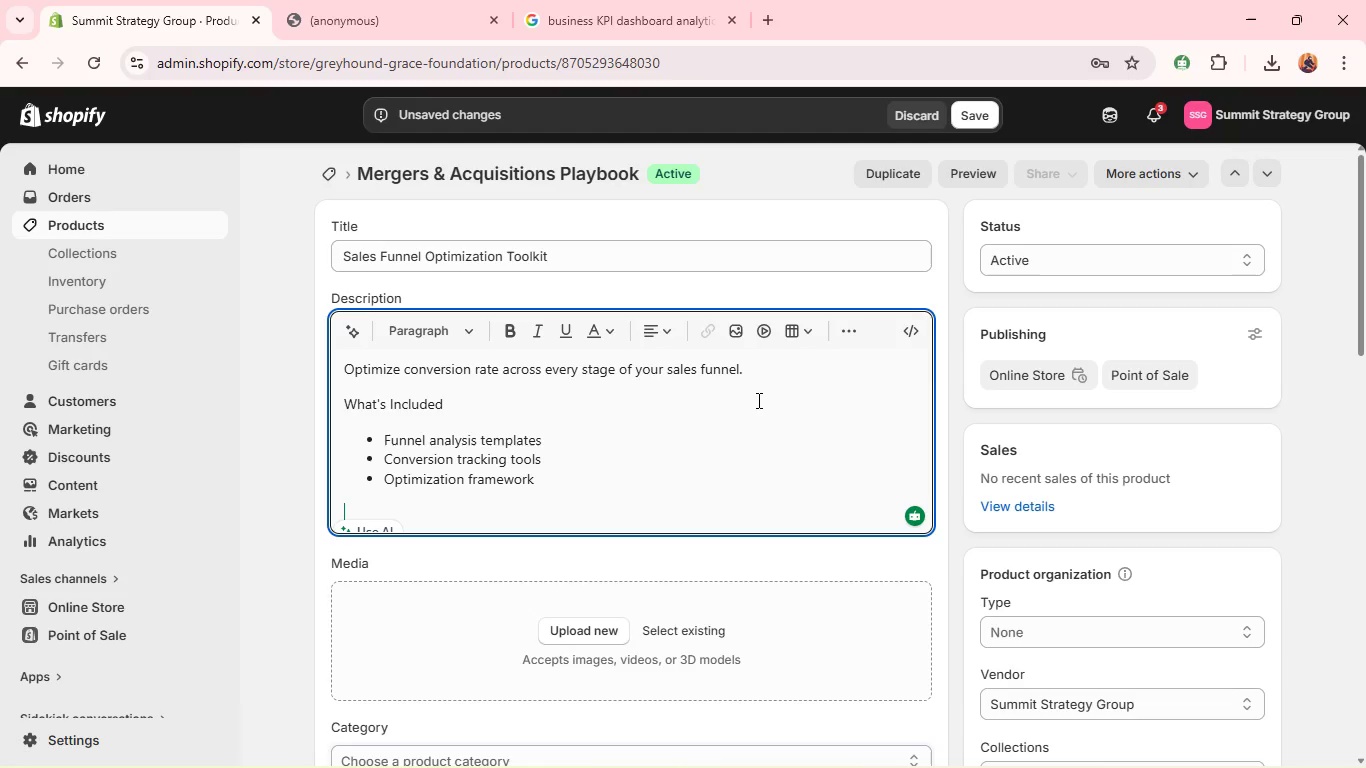 
wait(20.27)
 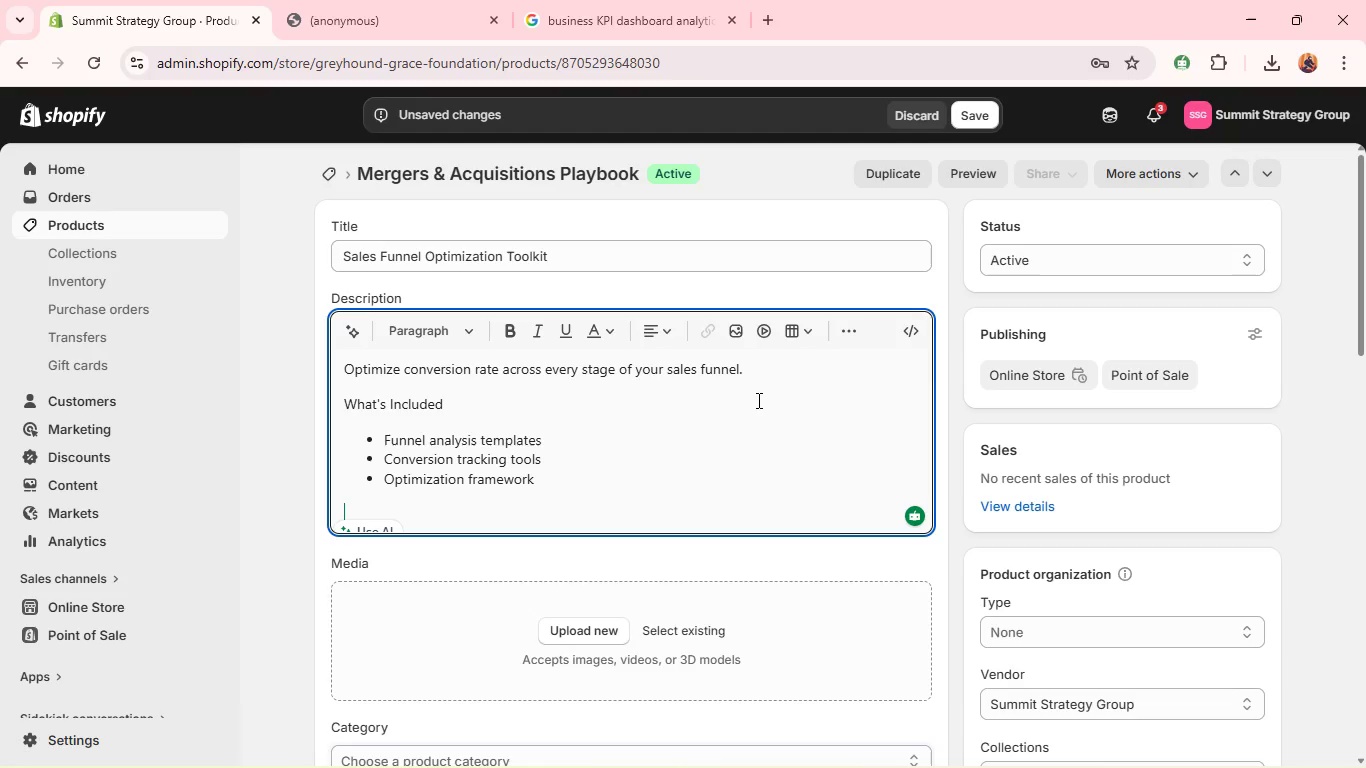 
key(Backquote)
 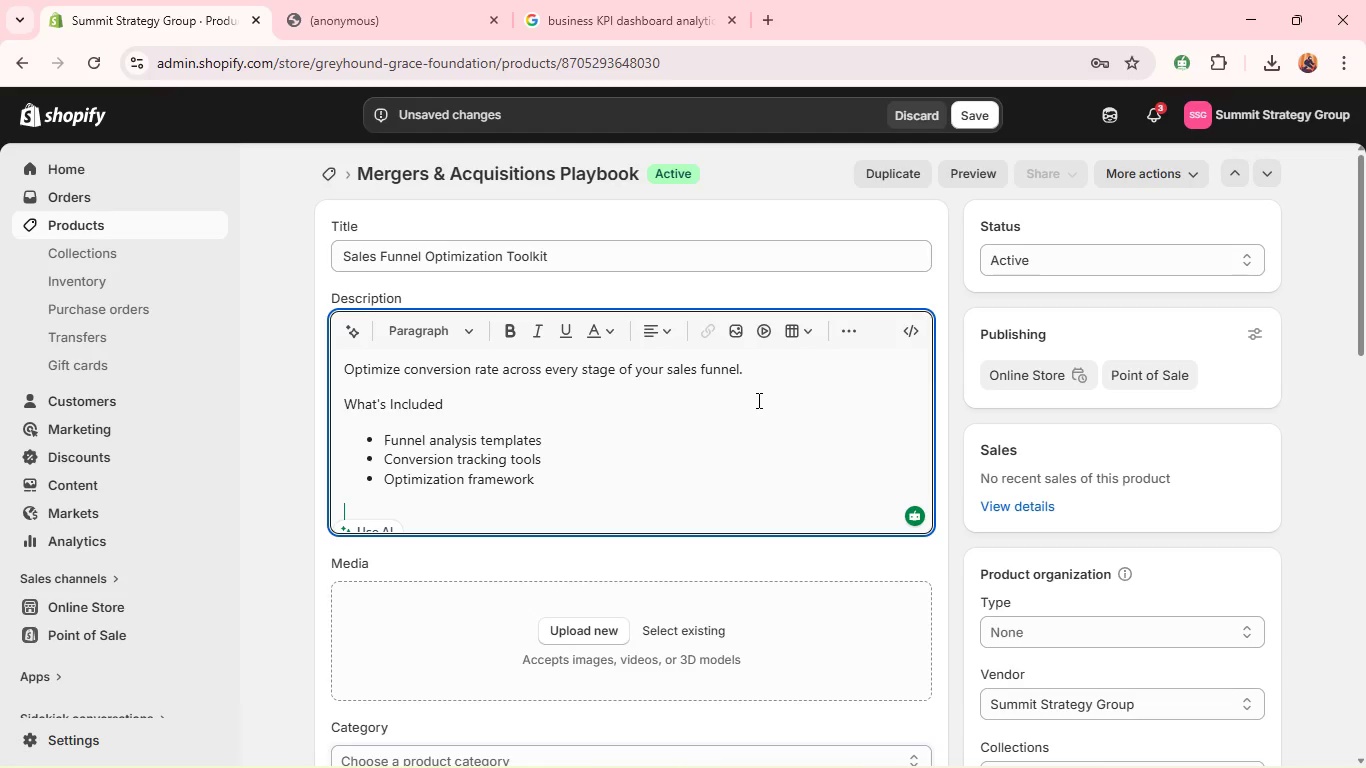 
key(W)
 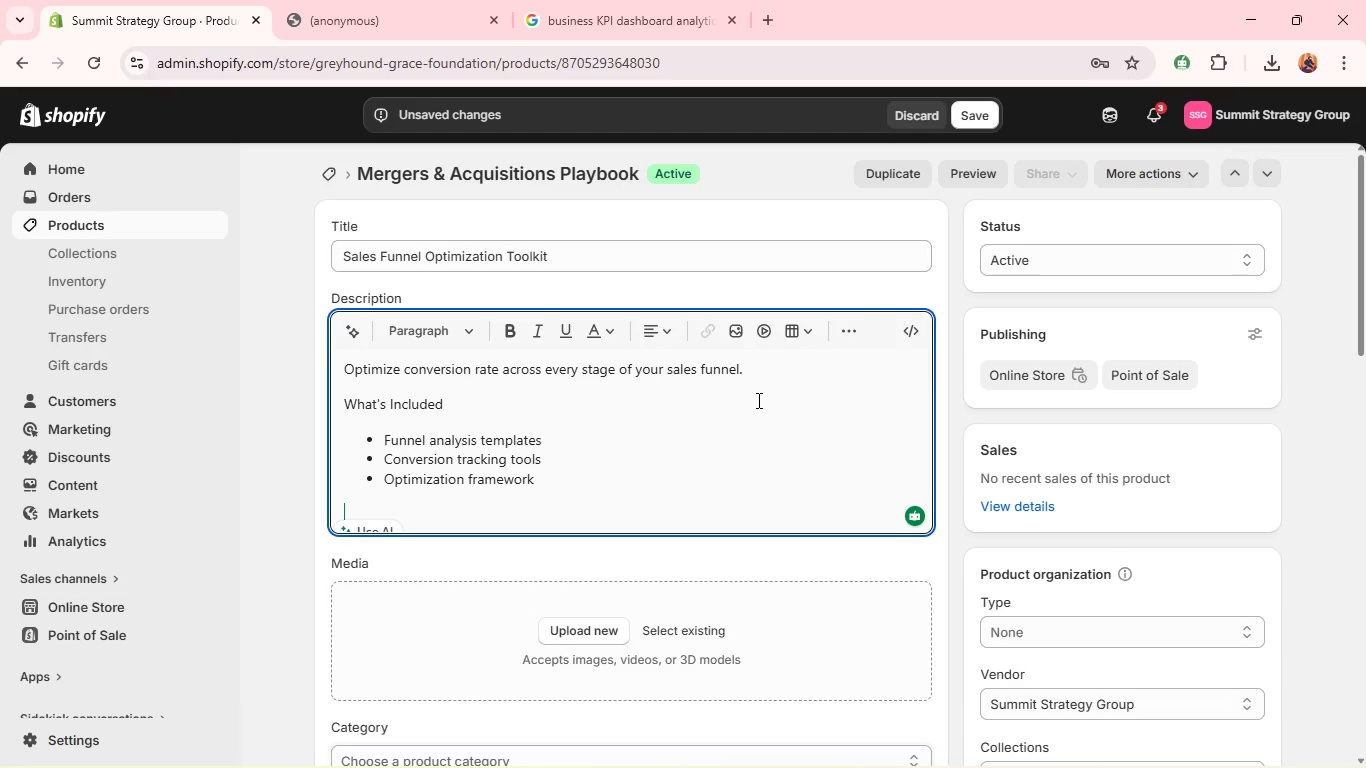 
hold_key(key=CapsLock, duration=0.59)
 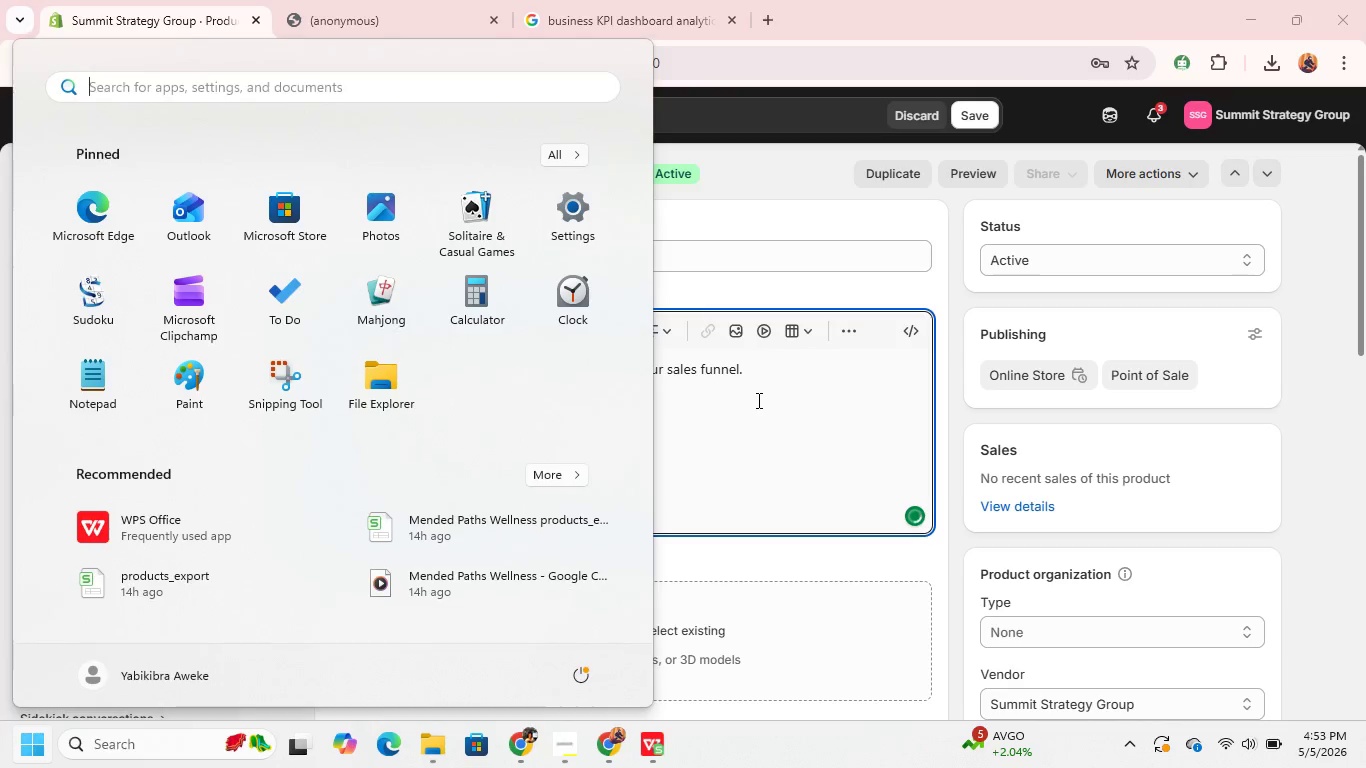 
key(Meta+MetaLeft)
 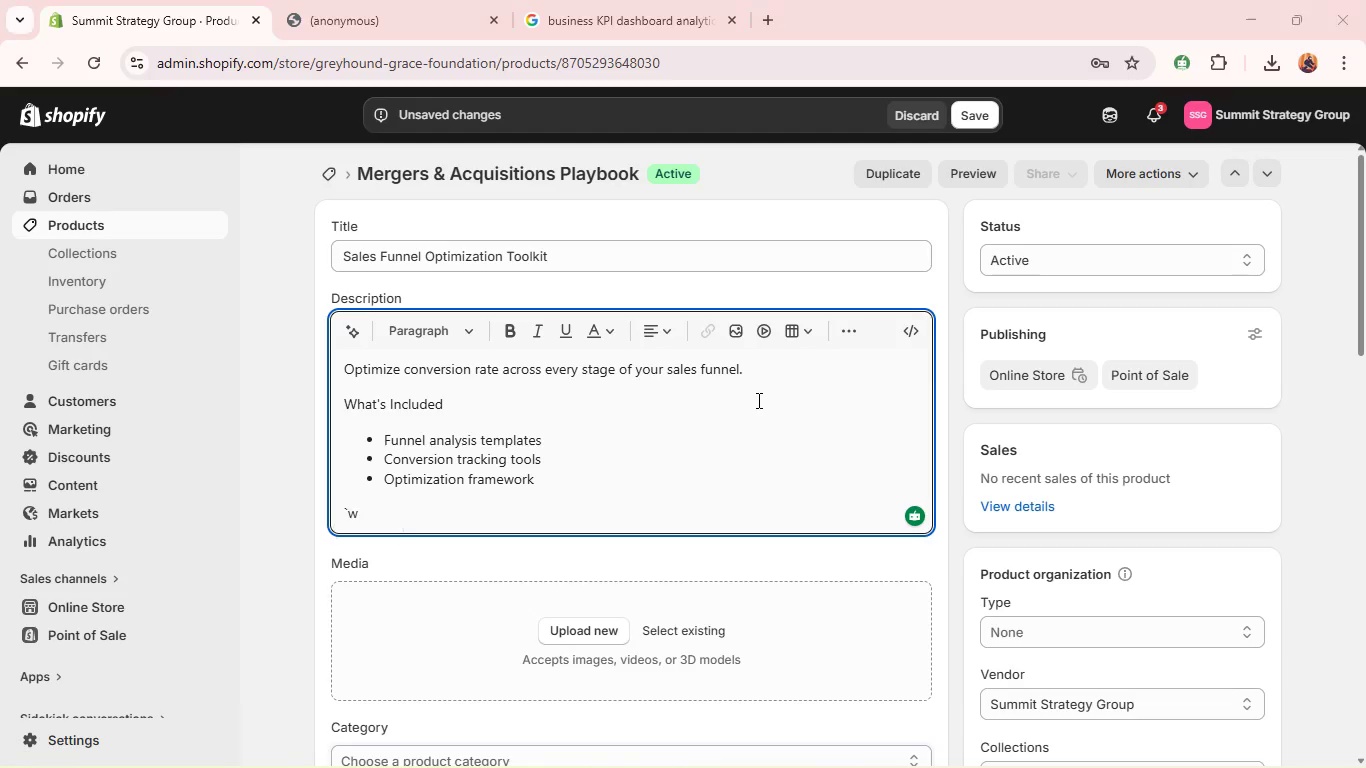 
hold_key(key=ShiftLeft, duration=13.61)
 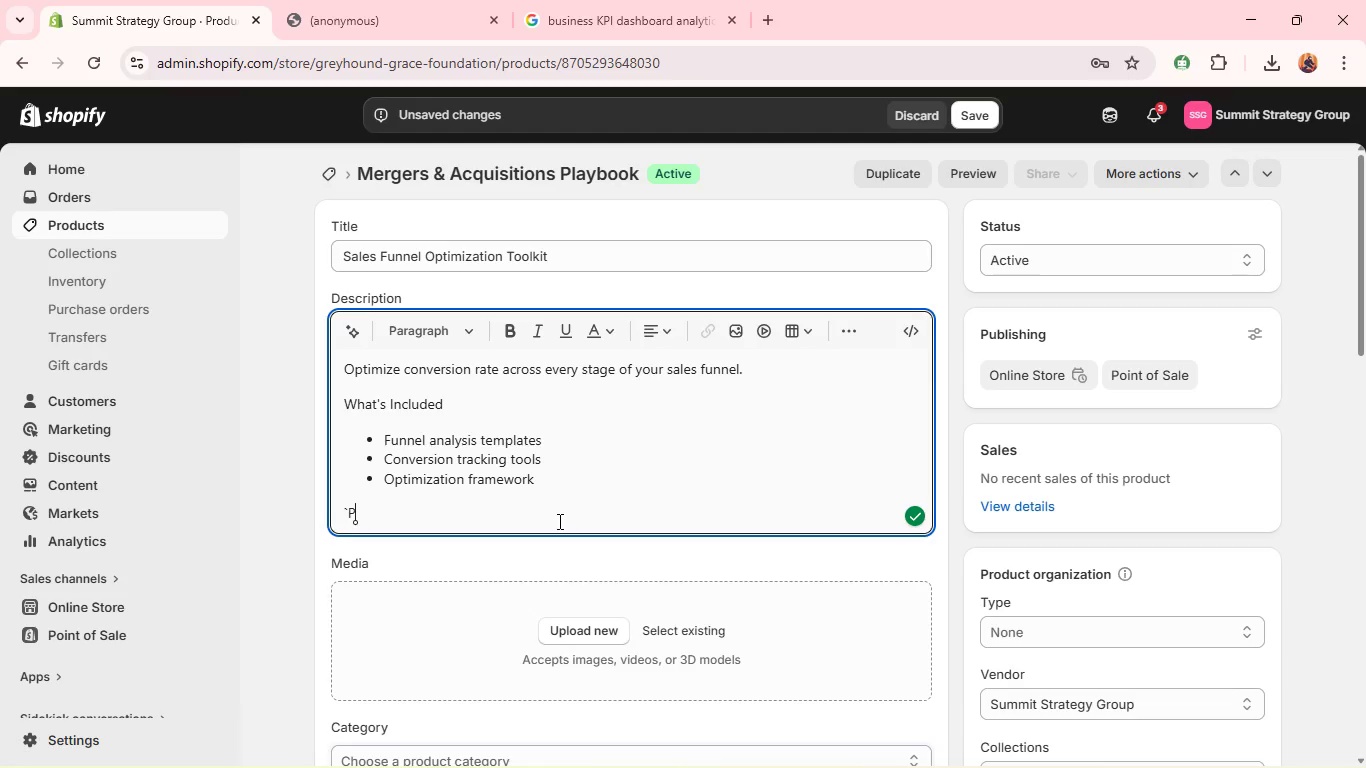 
key(F)
 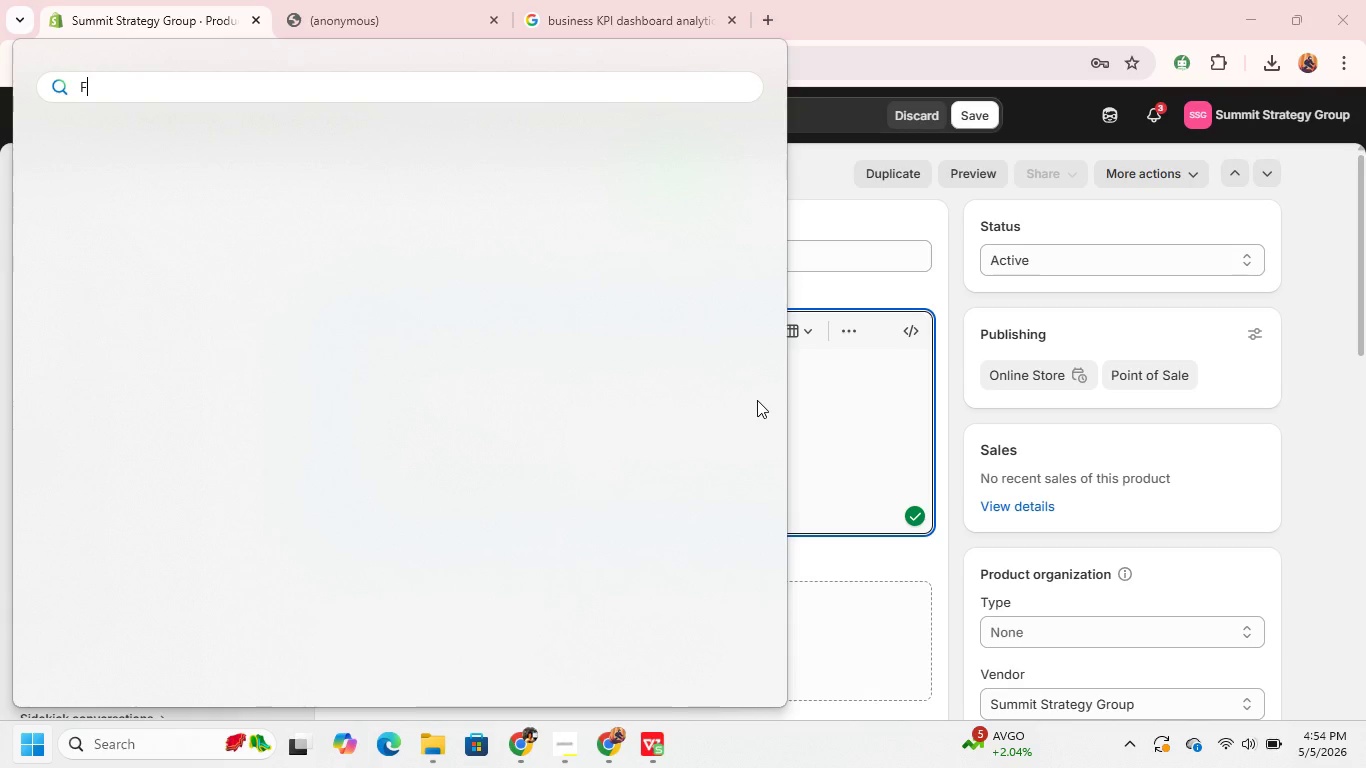 
left_click_drag(start_coordinate=[757, 400], to_coordinate=[864, 415])
 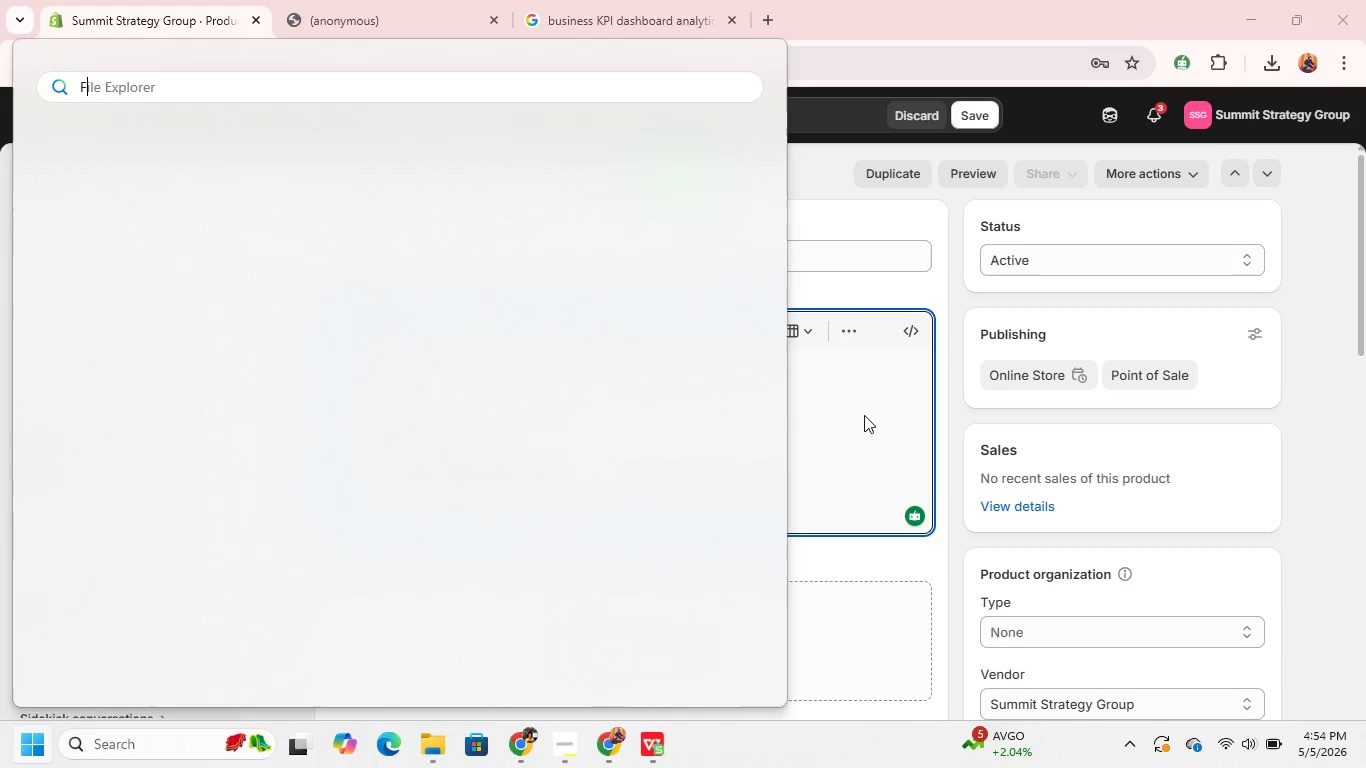 
left_click([864, 415])
 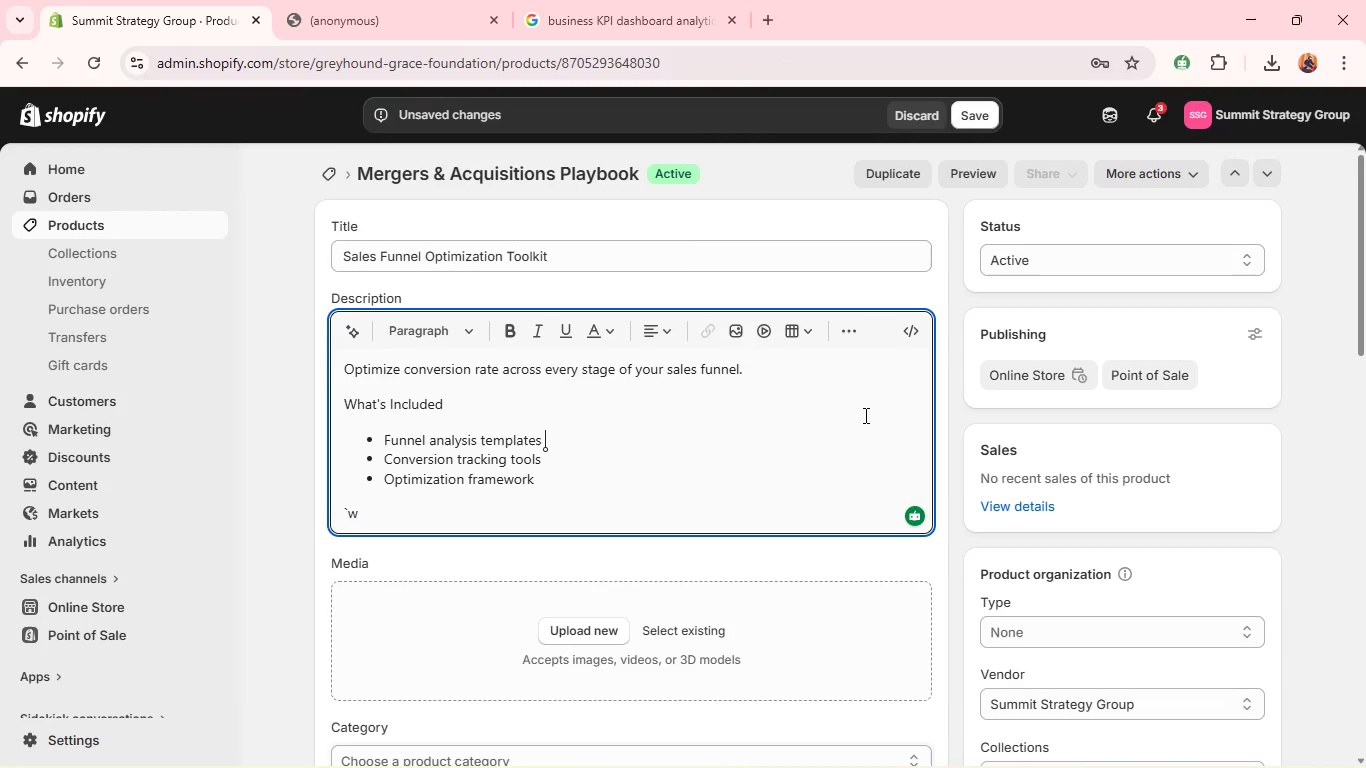 
key(CapsLock)
 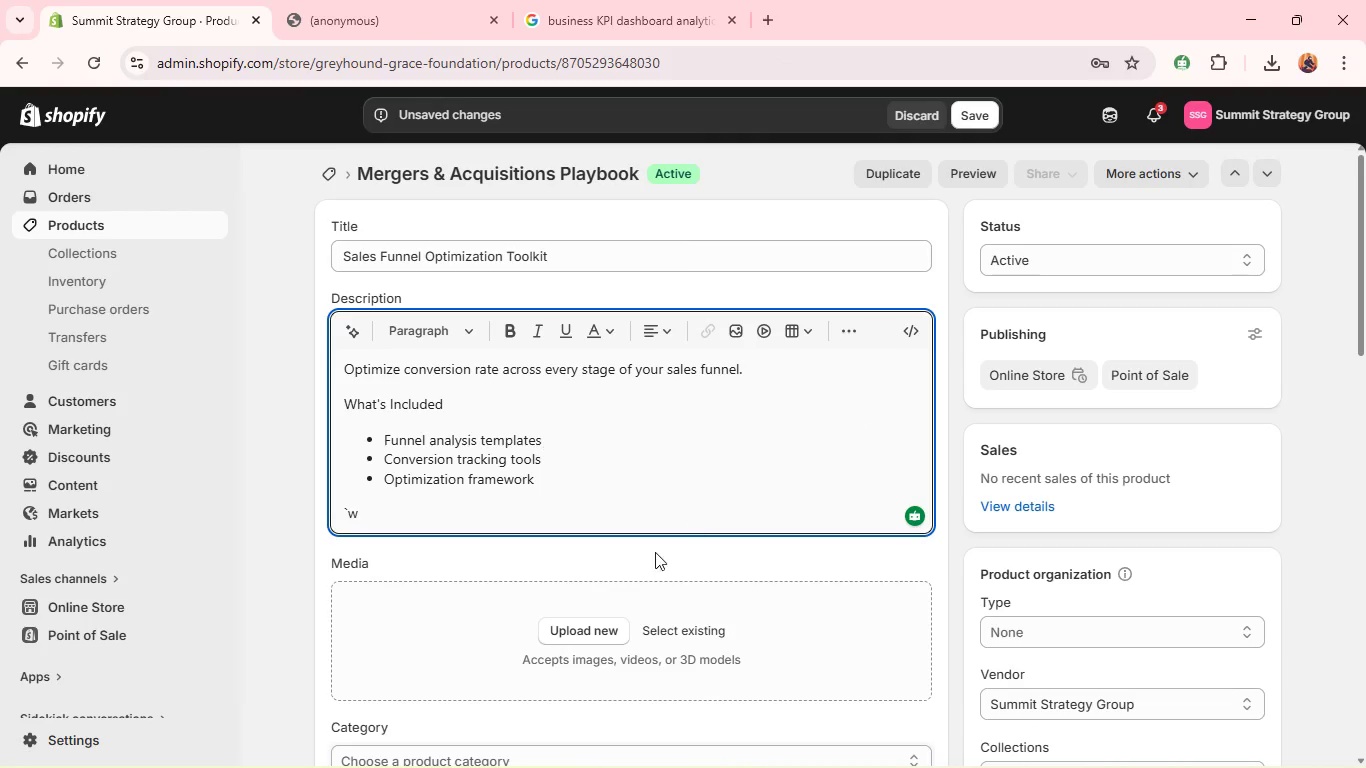 
left_click([558, 521])
 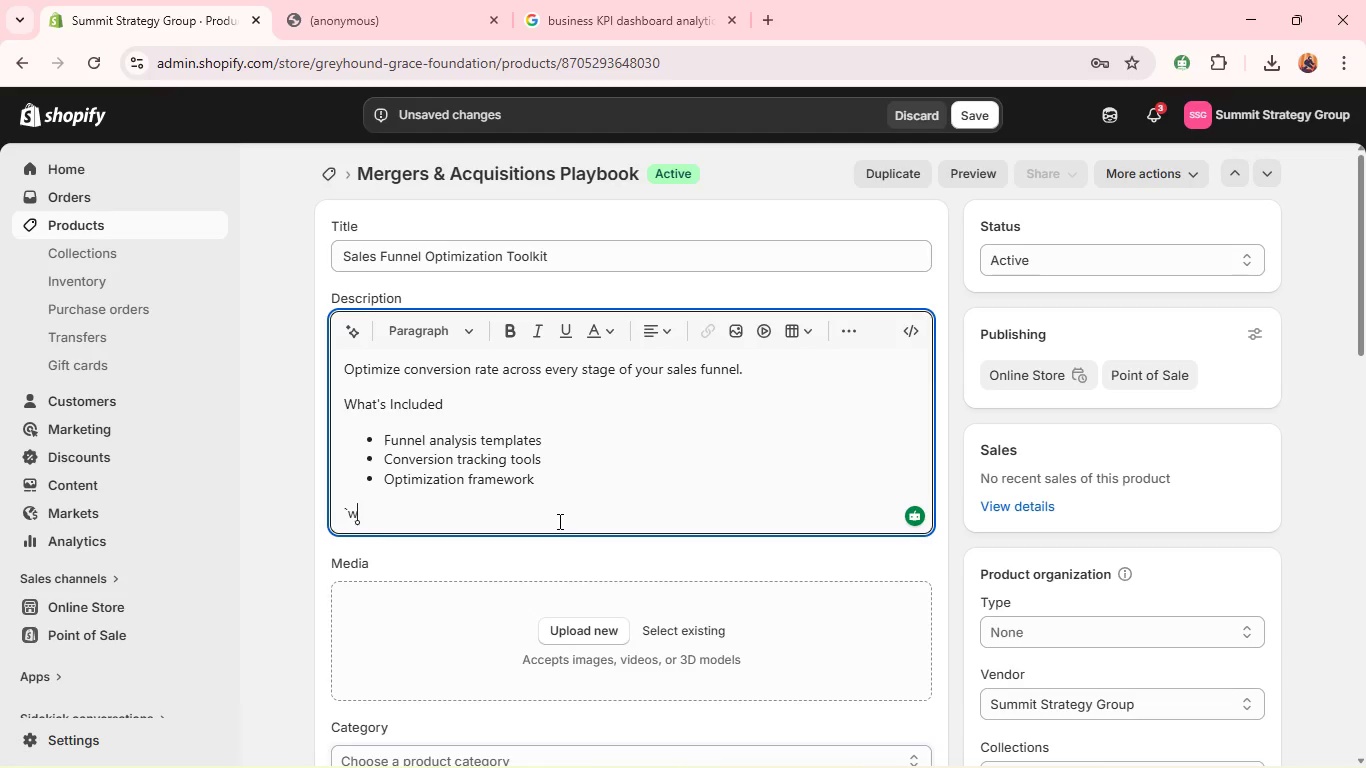 
key(Backspace)
 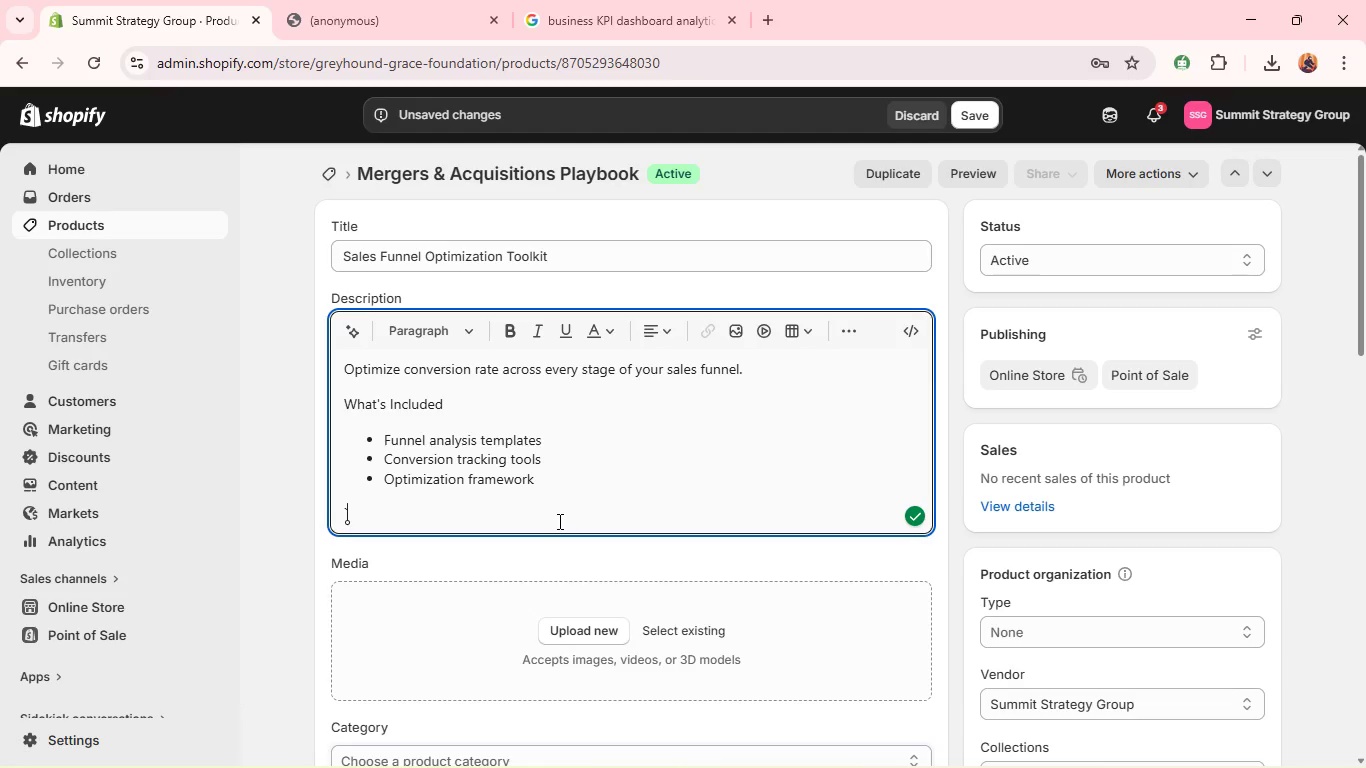 
type(PRErequistions)
 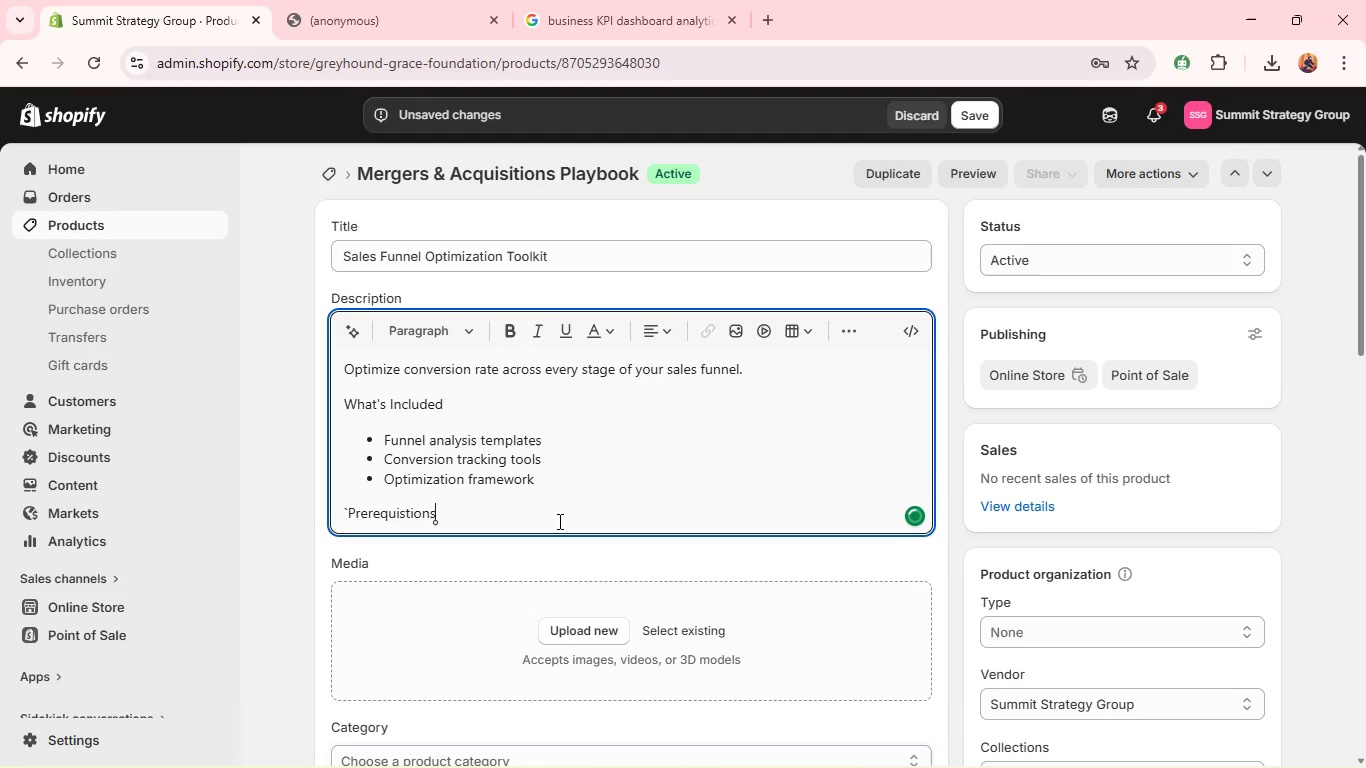 
key(Enter)
 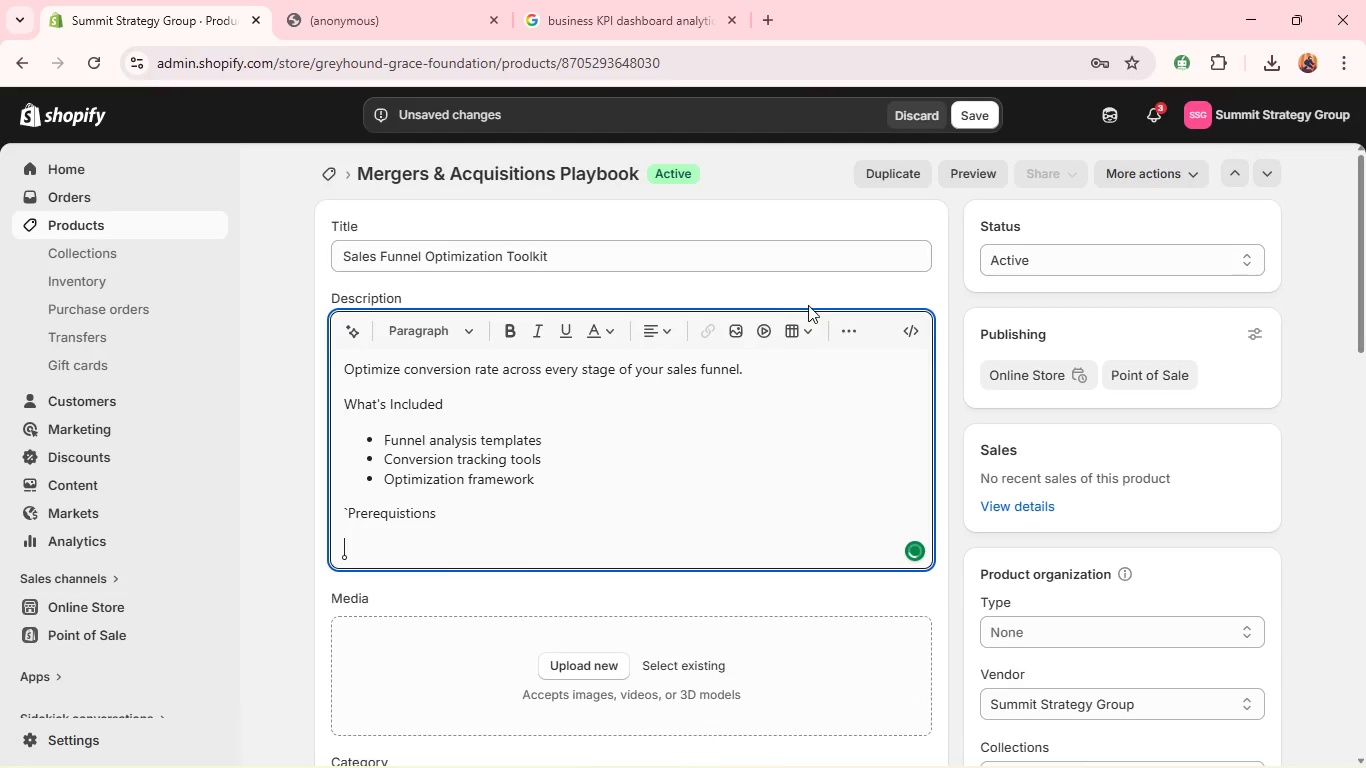 
left_click([842, 329])
 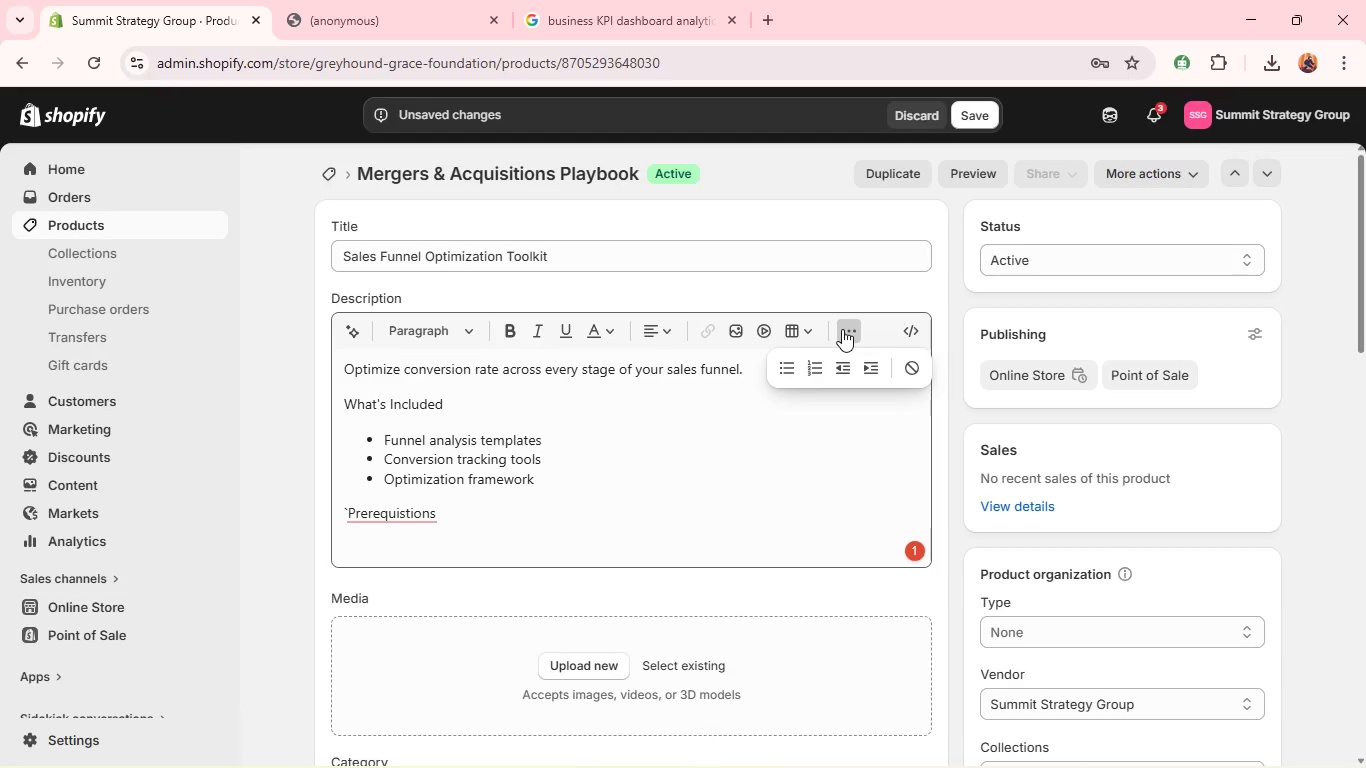 
wait(8.52)
 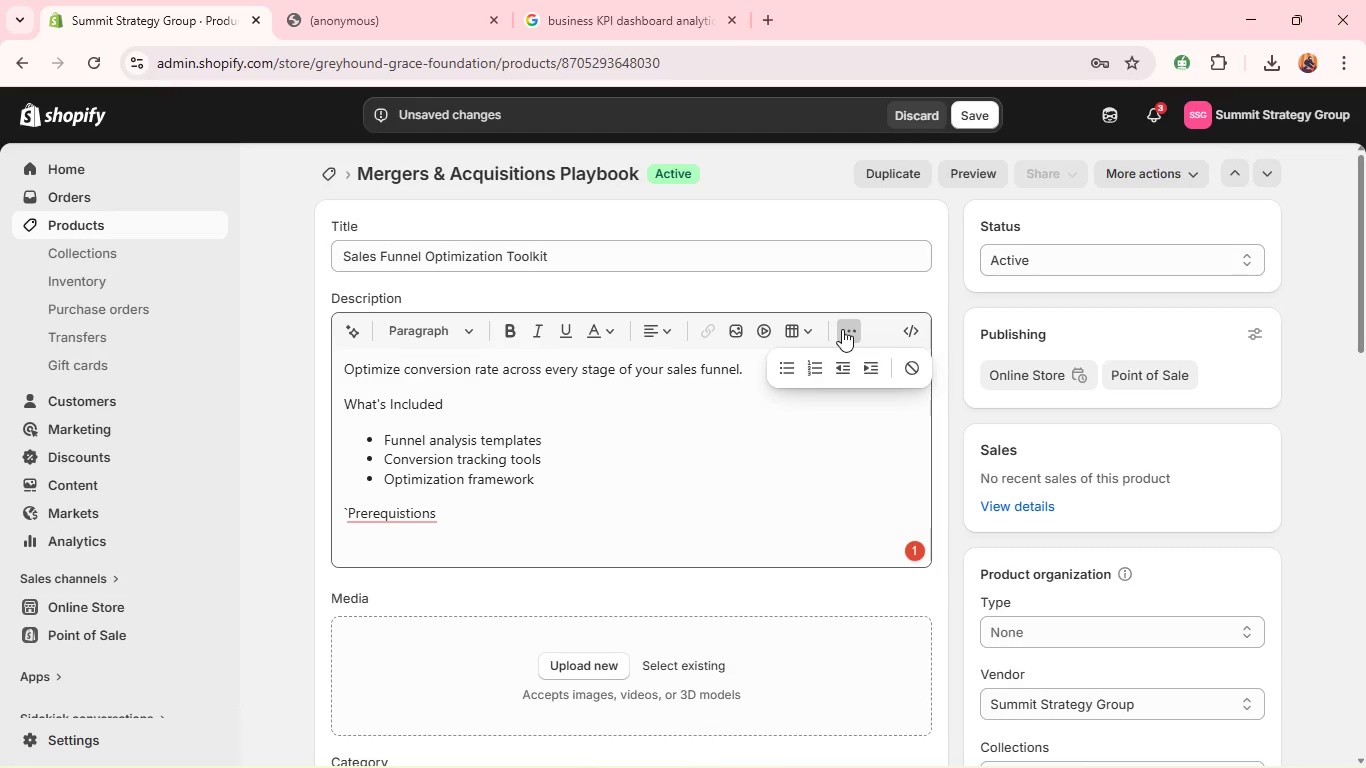 
left_click([379, 361])
 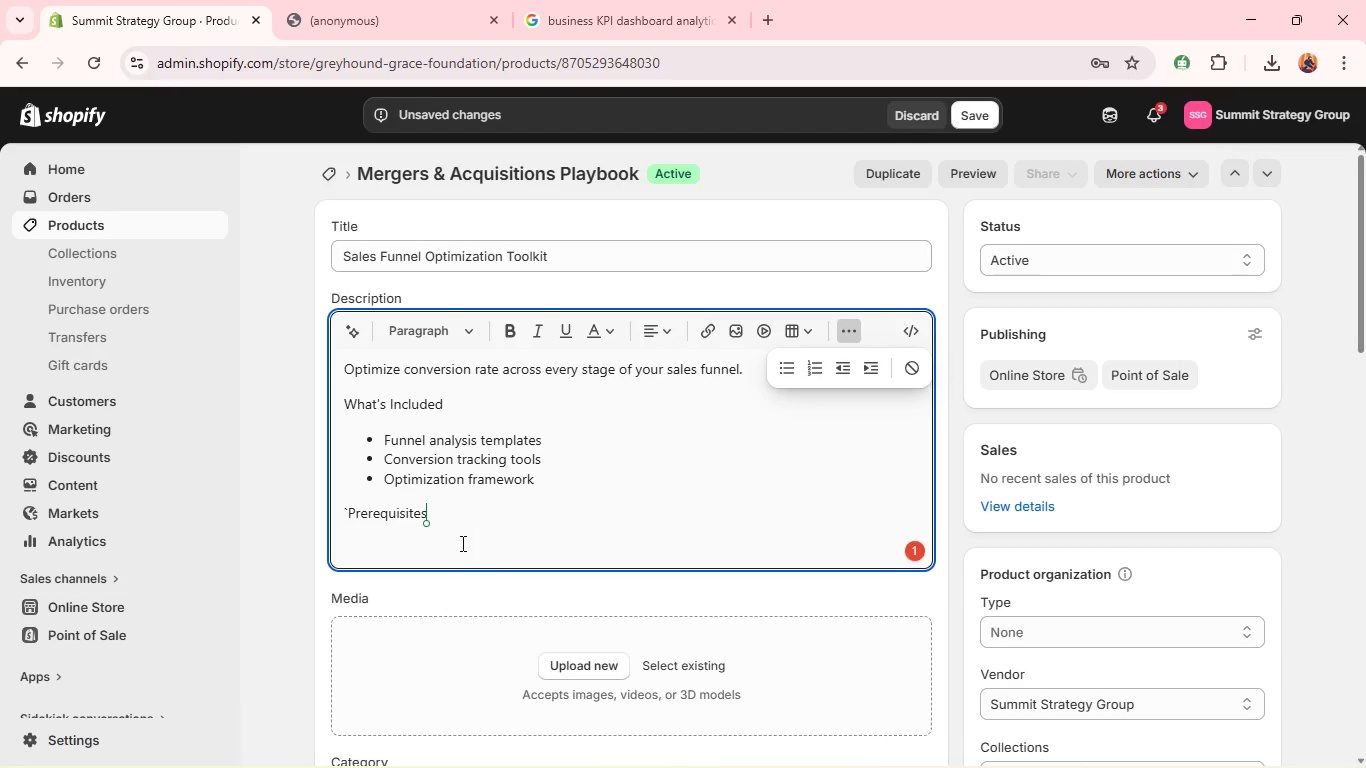 
left_click([402, 553])
 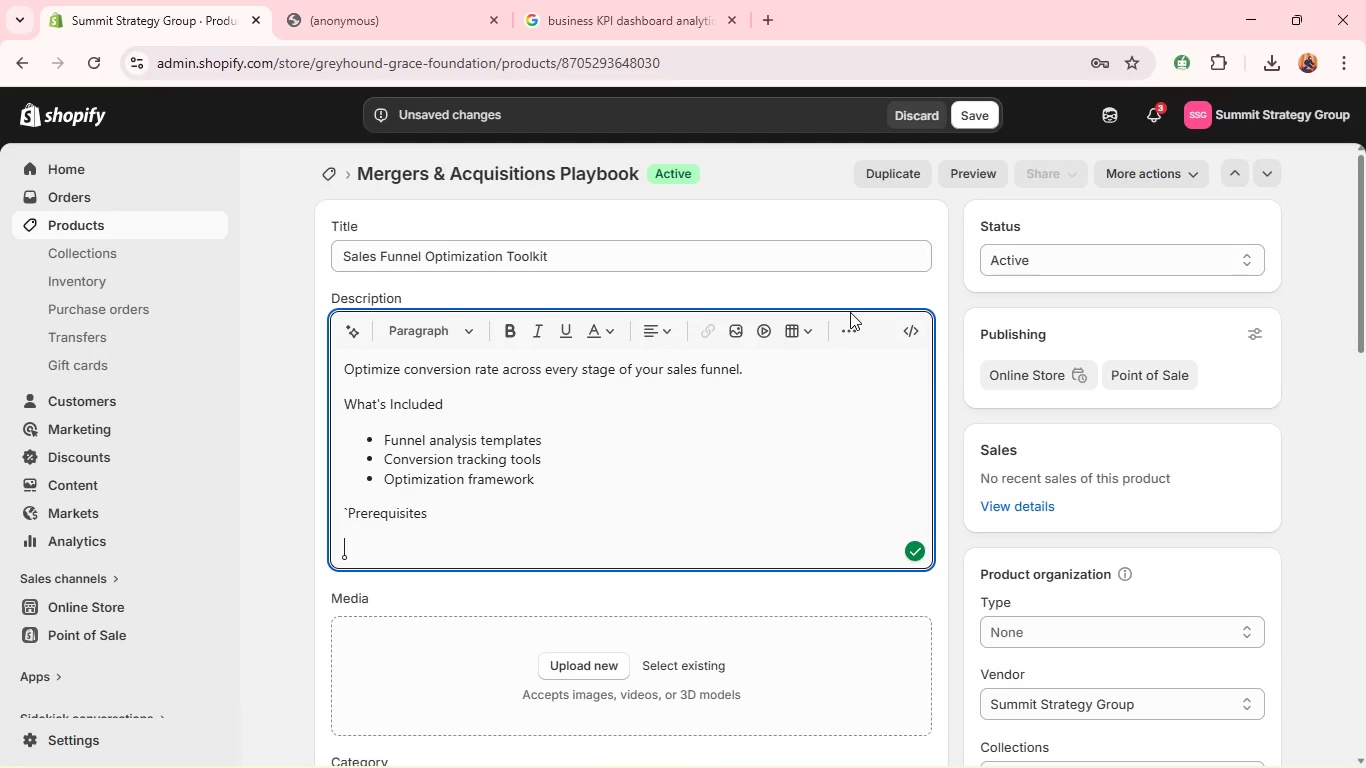 
left_click([850, 327])
 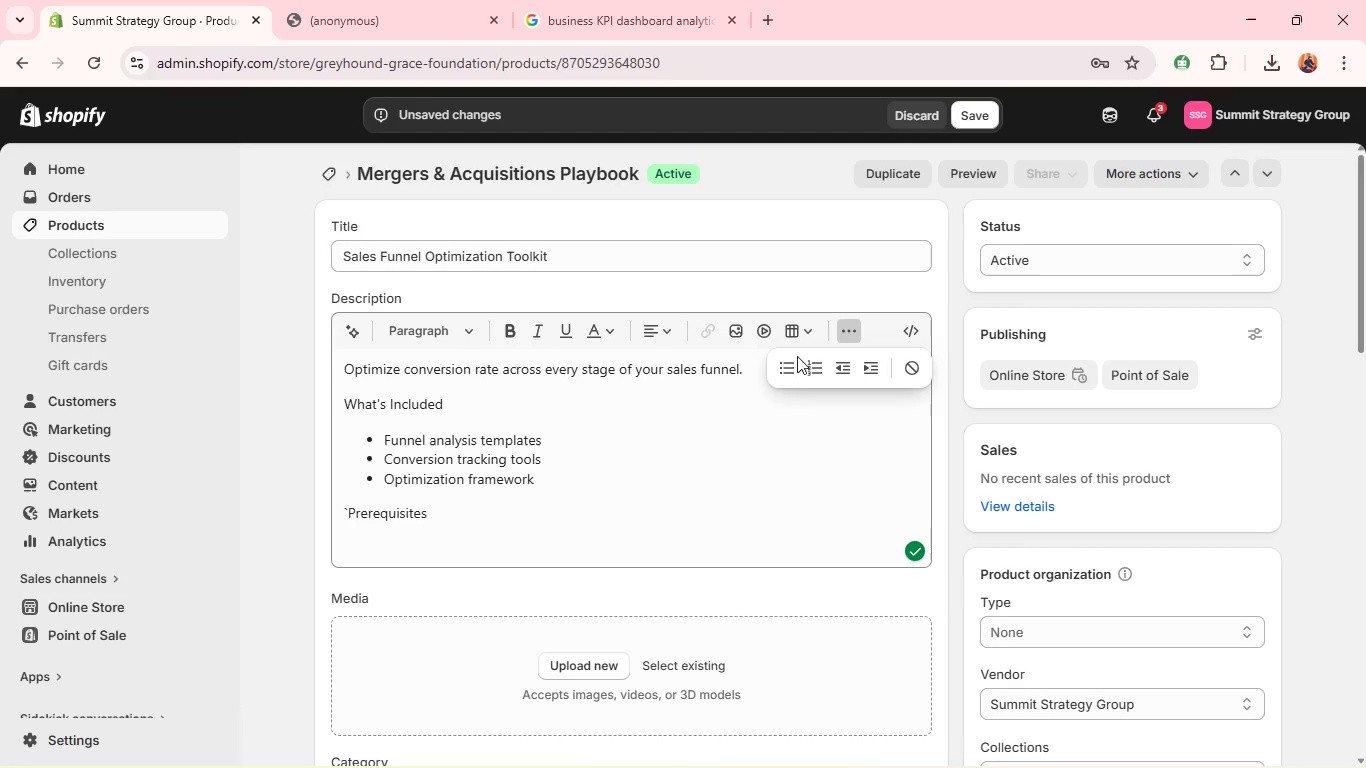 
left_click([786, 362])
 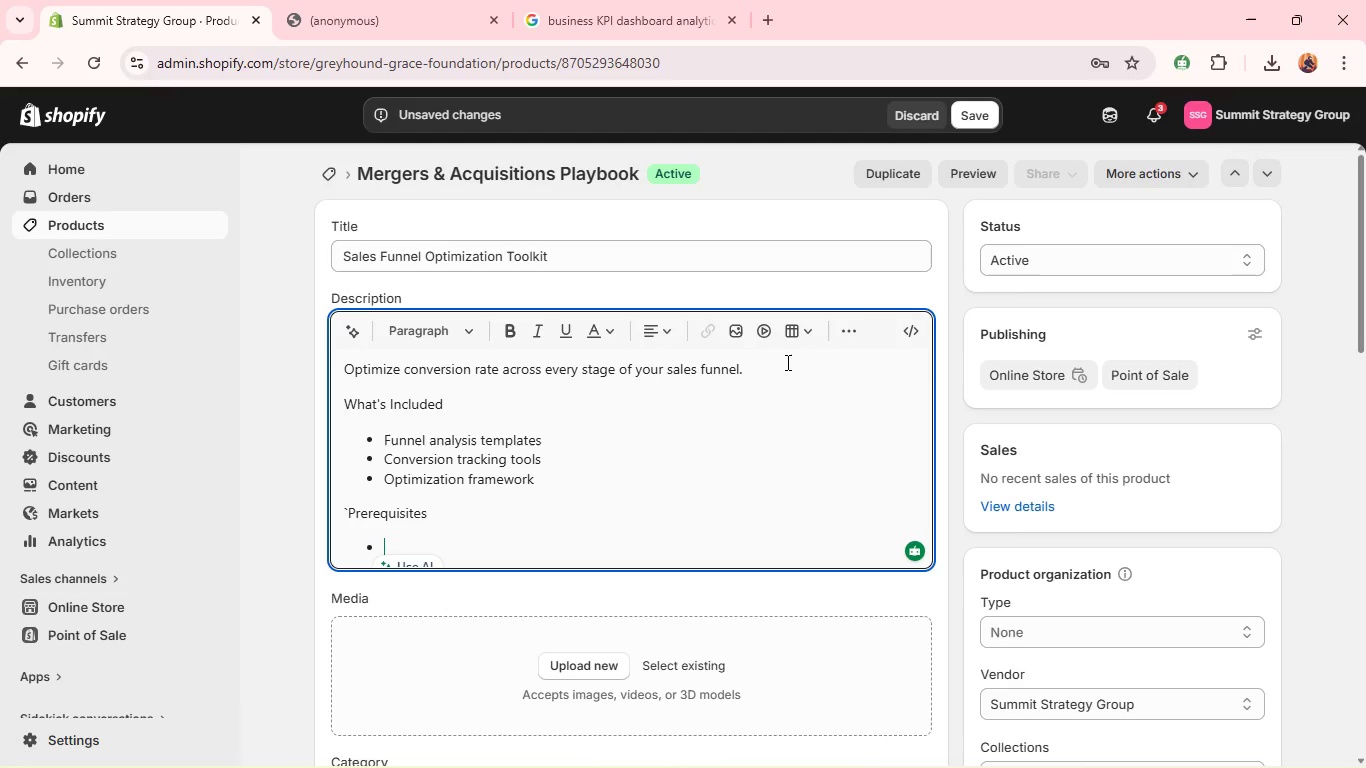 
wait(12.44)
 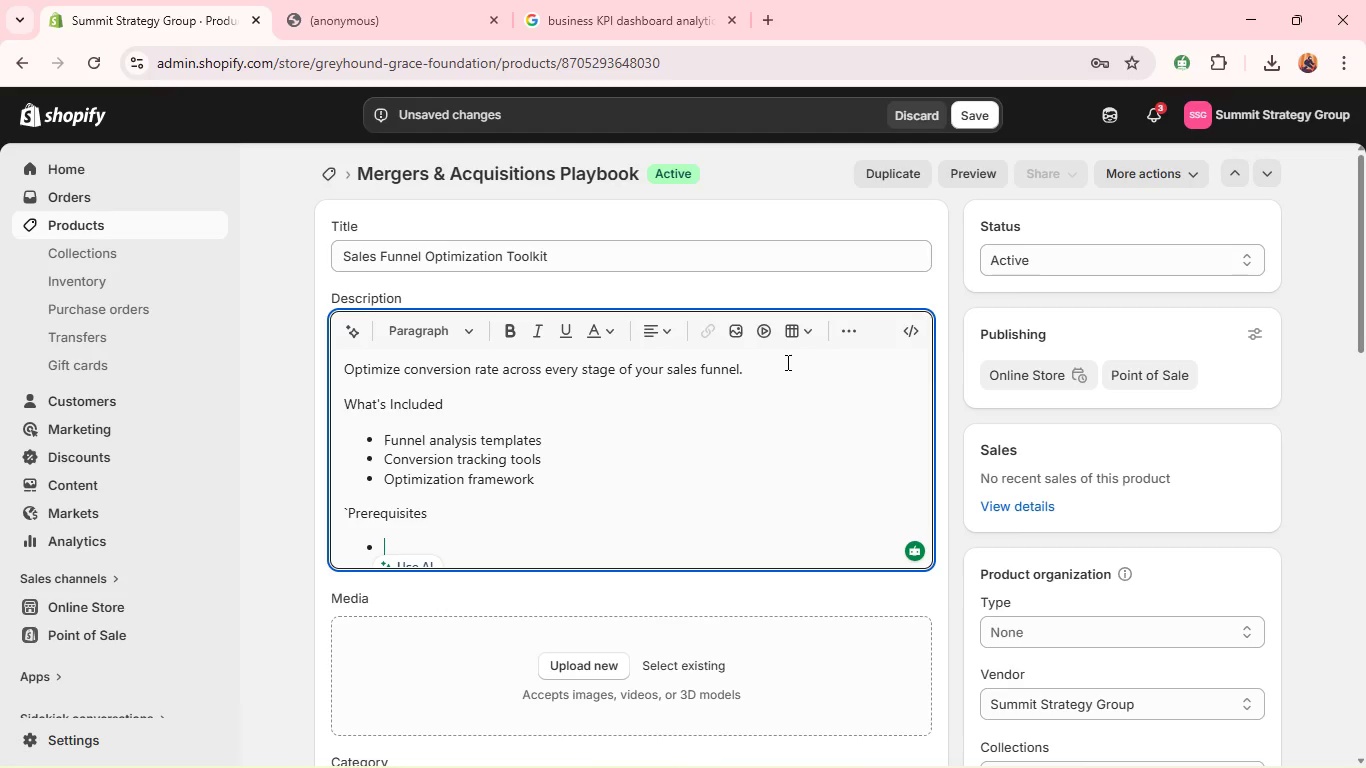 
type(FORMat: PDF + )
 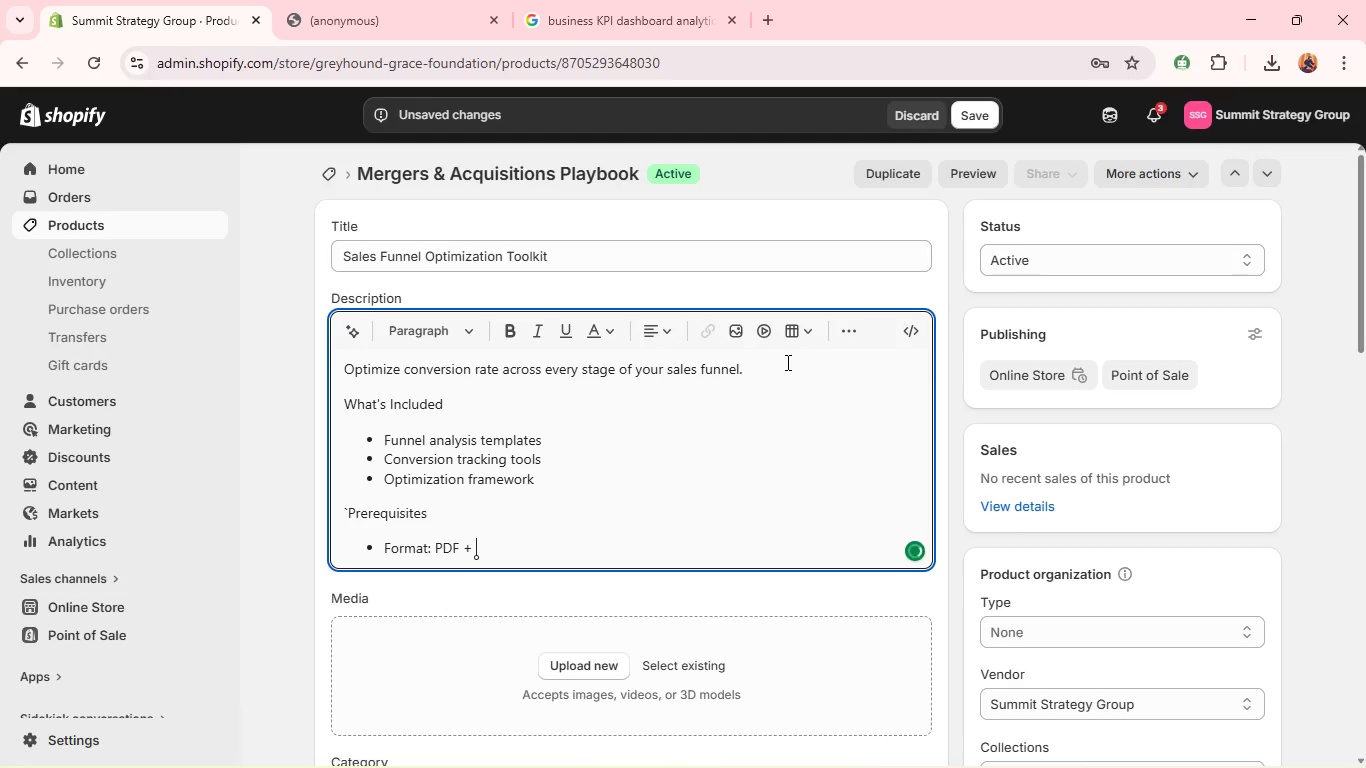 
 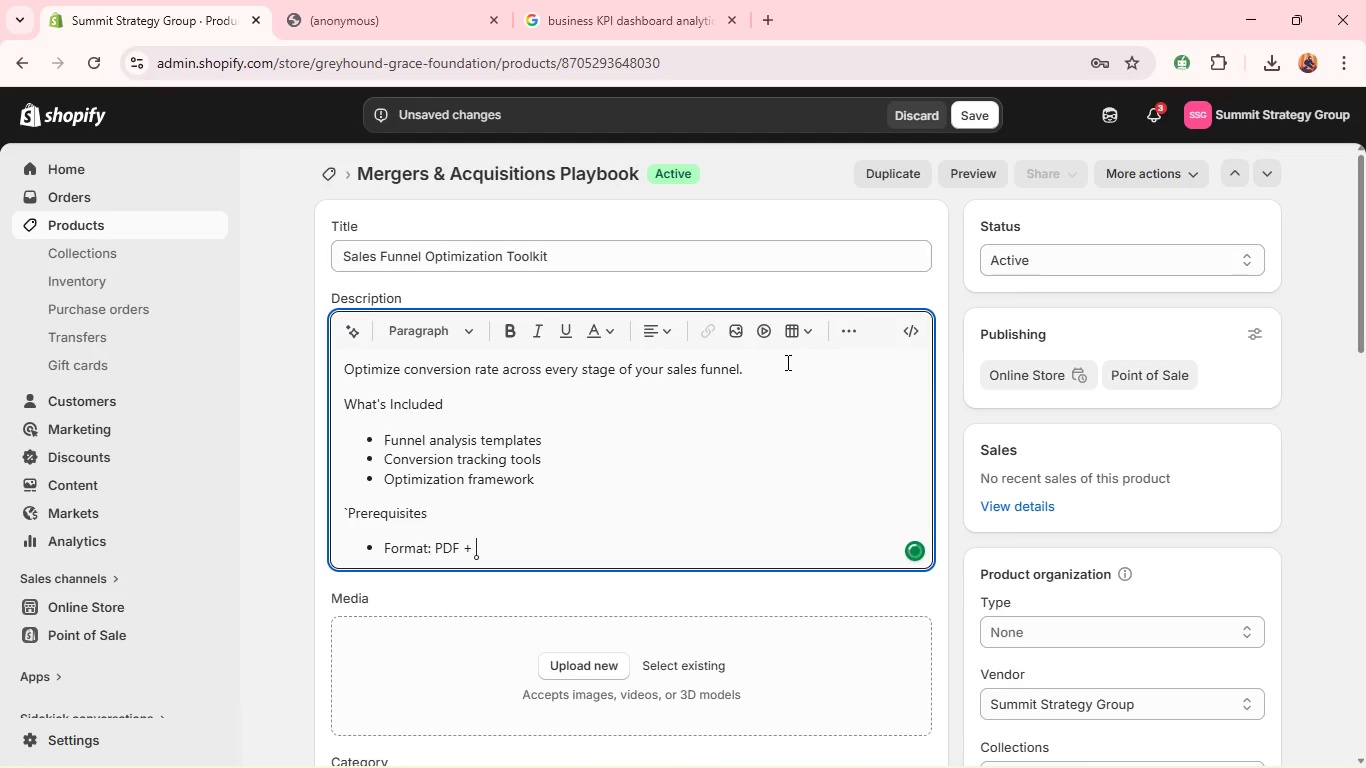 
hold_key(key=ShiftLeft, duration=1.75)
 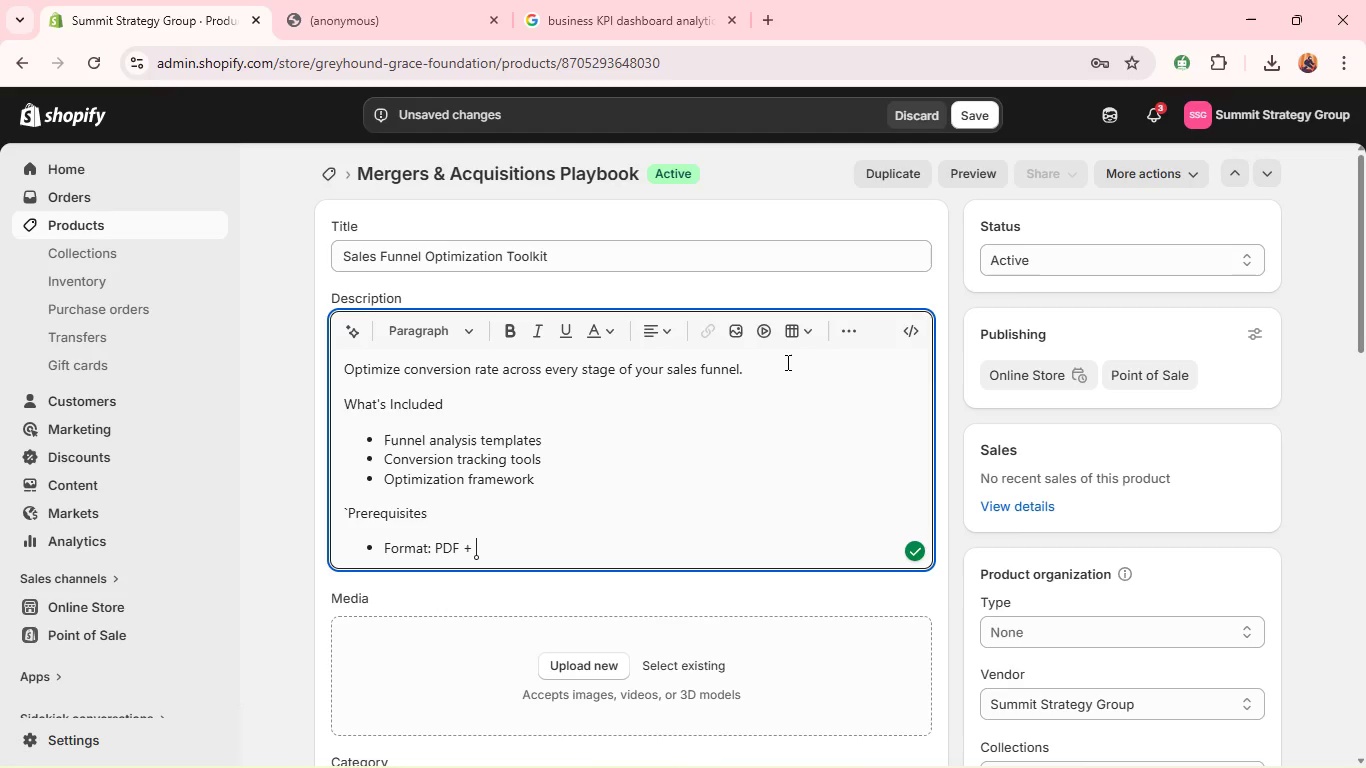 
hold_key(key=ShiftLeft, duration=0.41)
 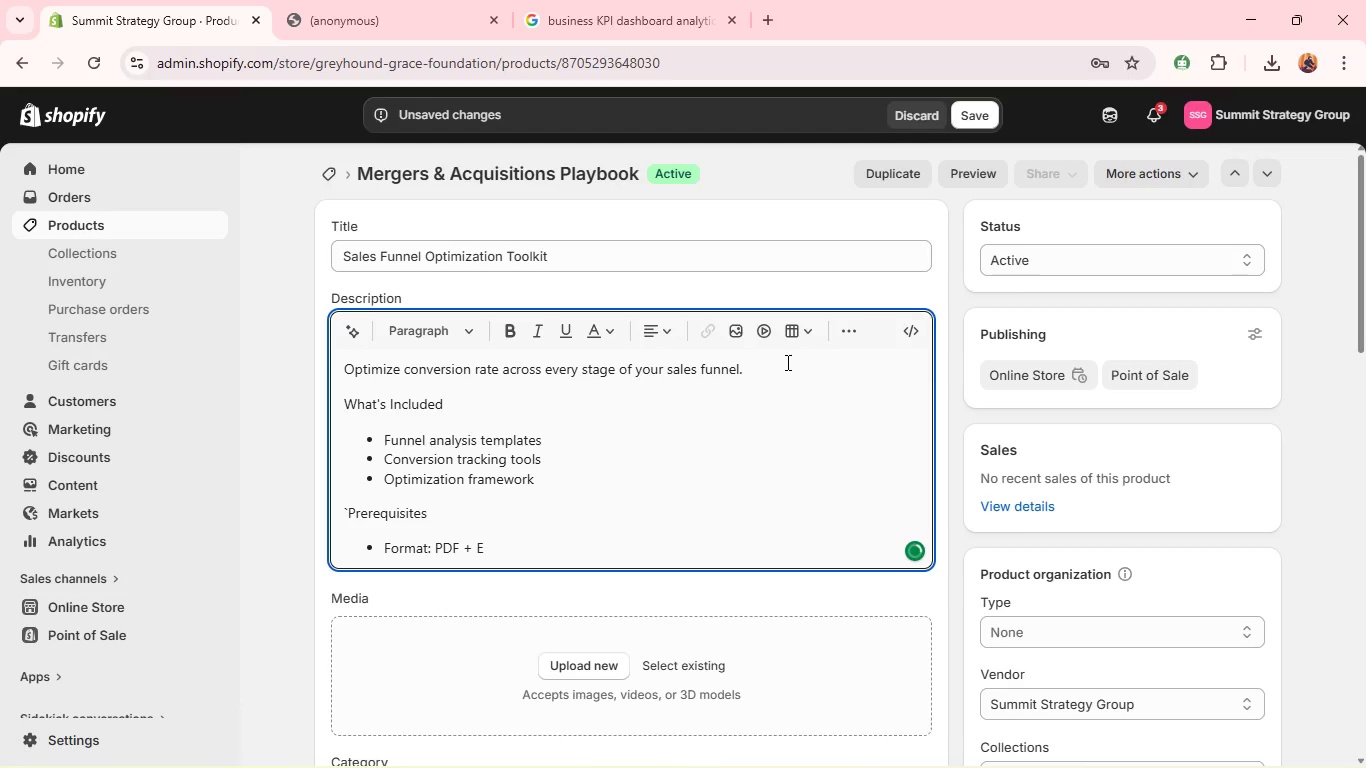 
type(excel)
 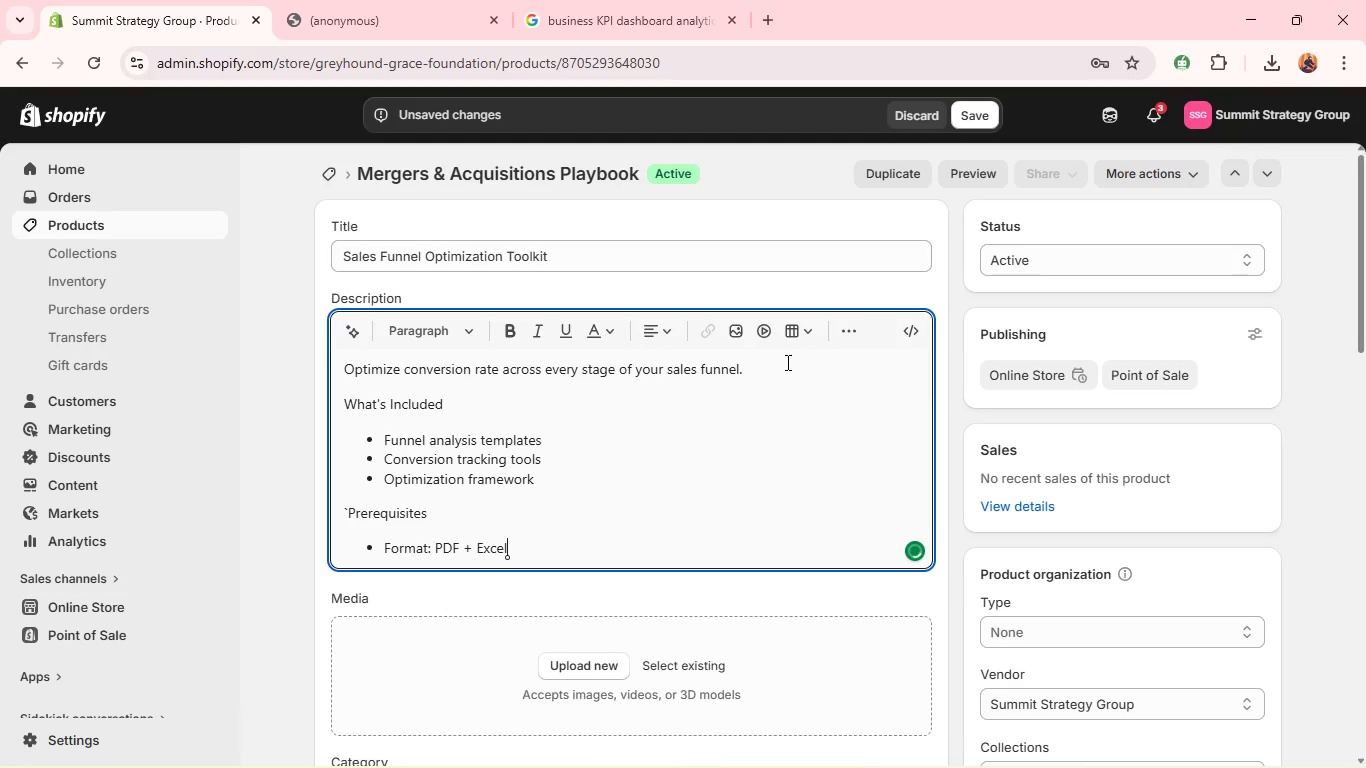 
key(Enter)
 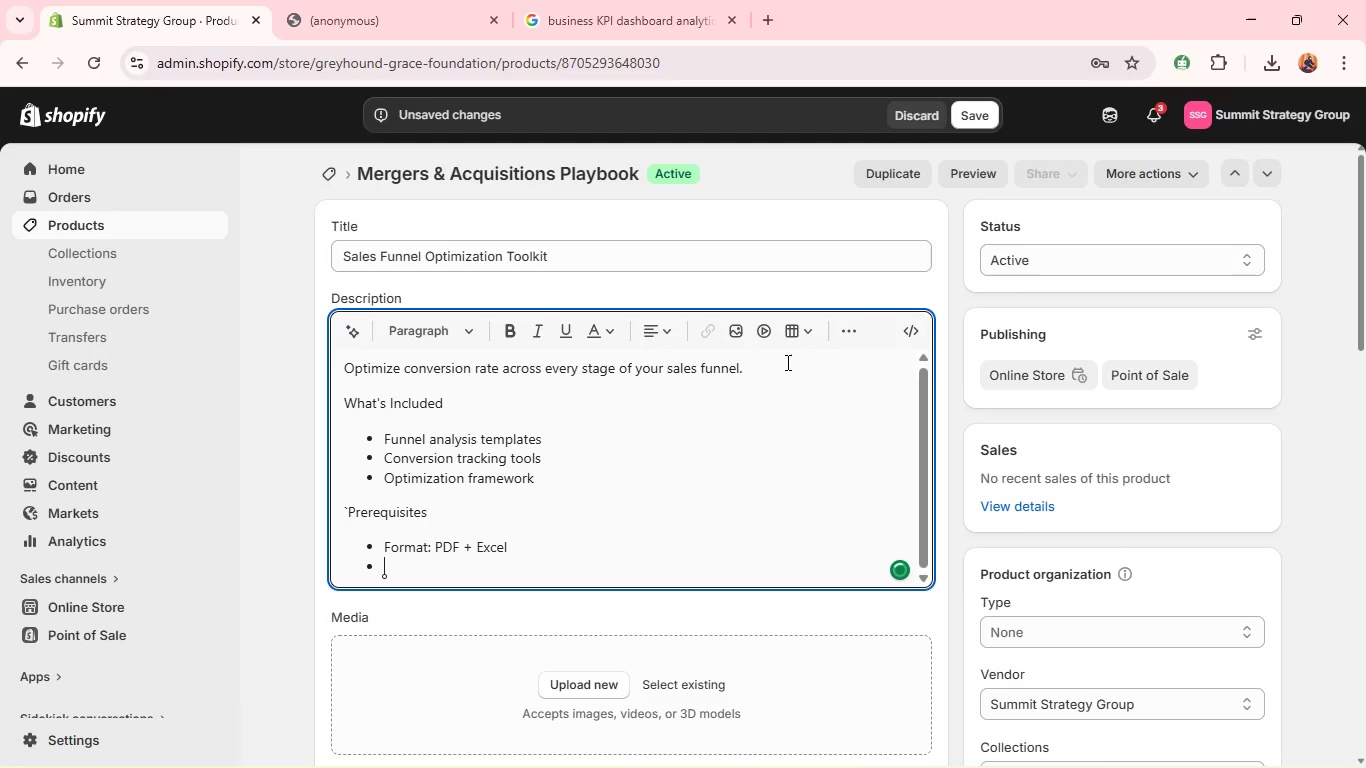 
type(De)
 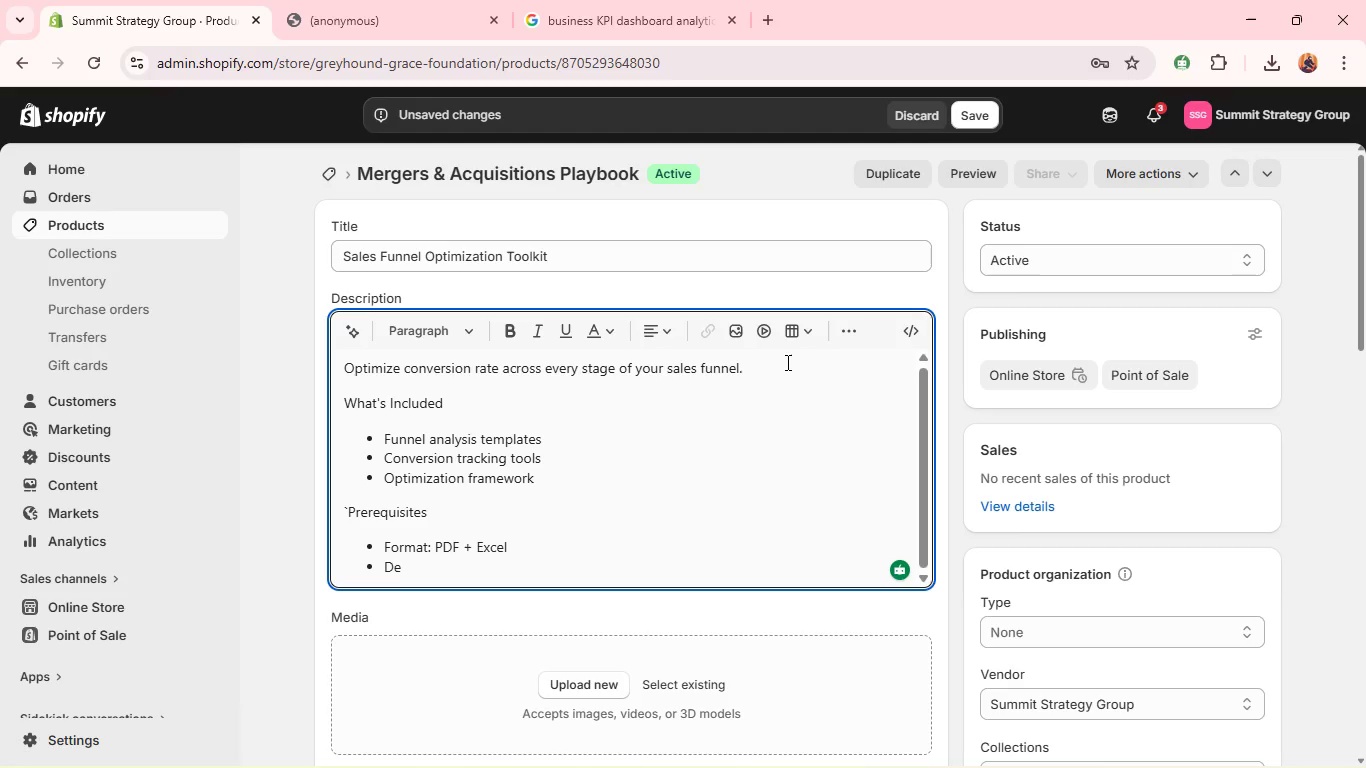 
wait(7.2)
 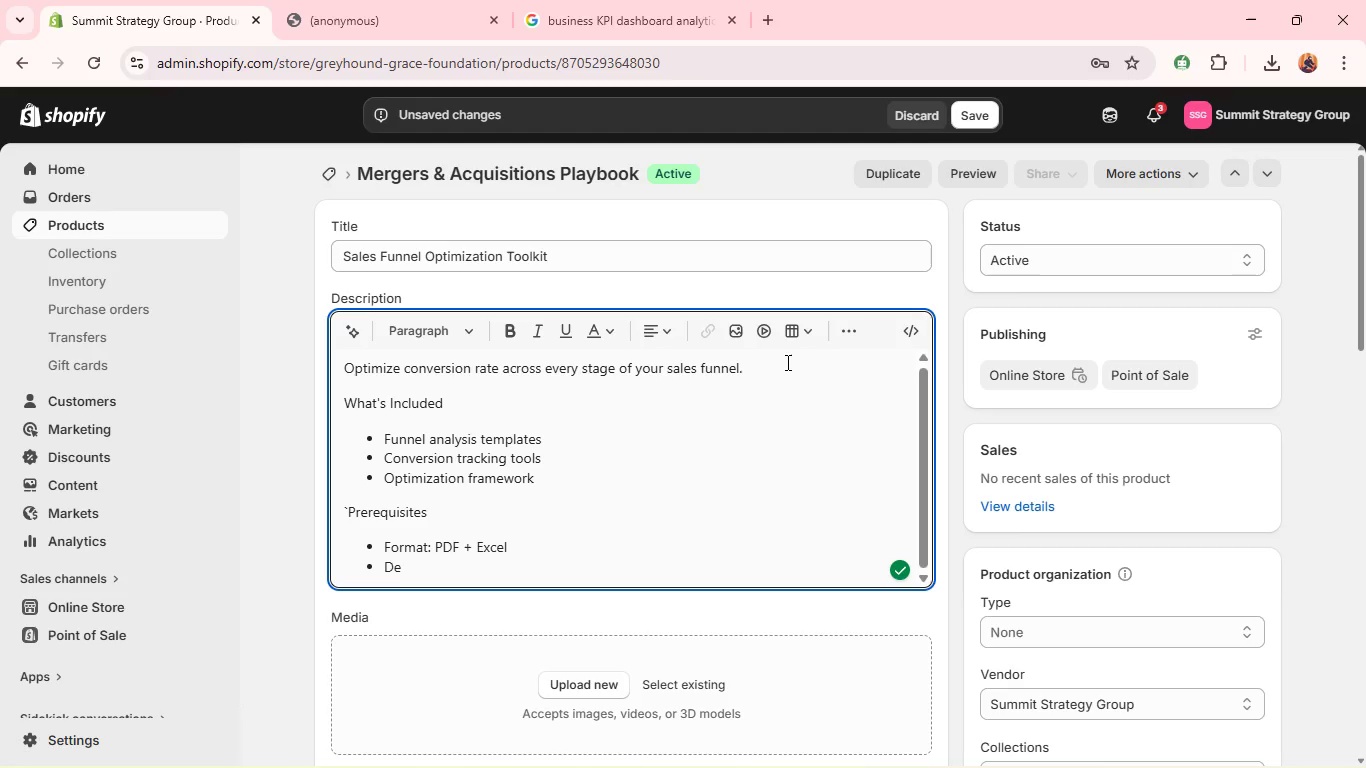 
type(;ivery)
key(Backspace)
key(Backspace)
key(Backspace)
key(Backspace)
key(Backspace)
key(Backspace)
type(livery; INStant download)
 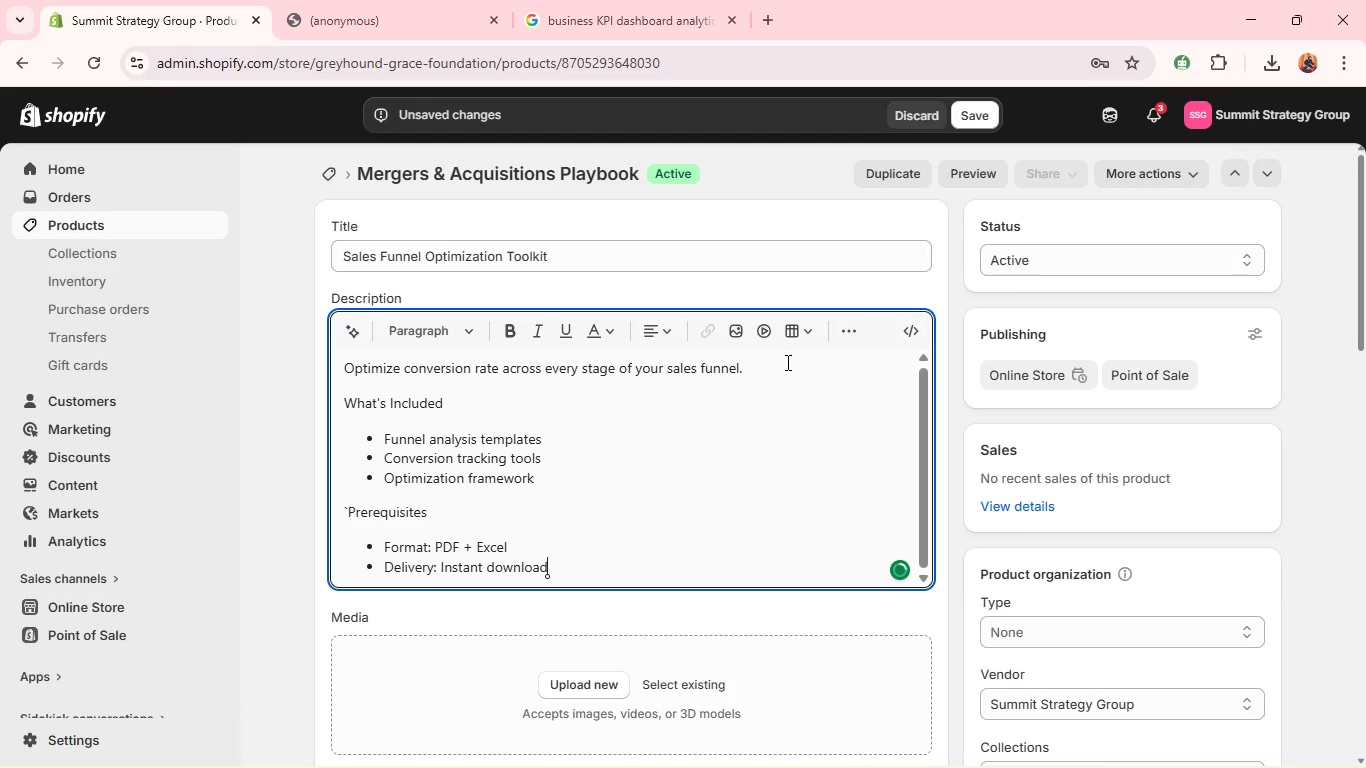 
left_click([581, 468])
 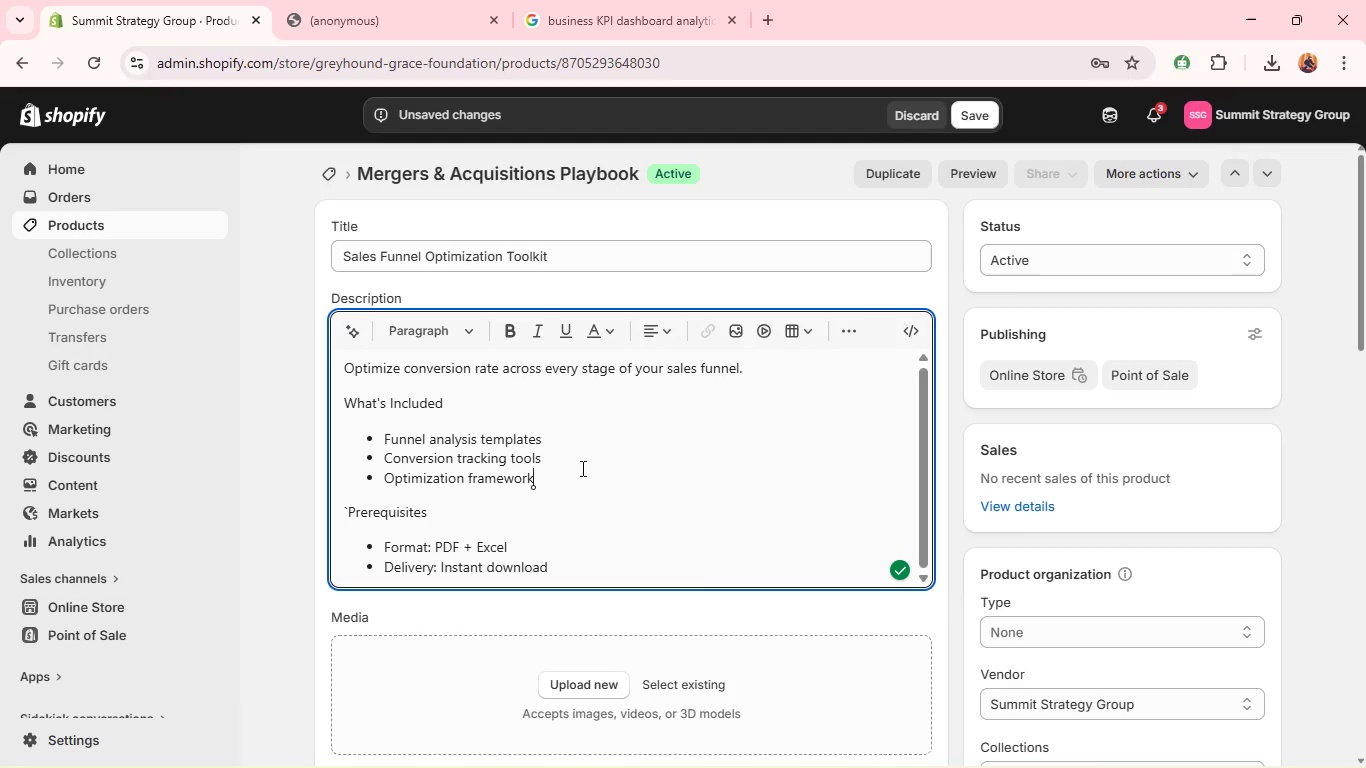 
key(Enter)
 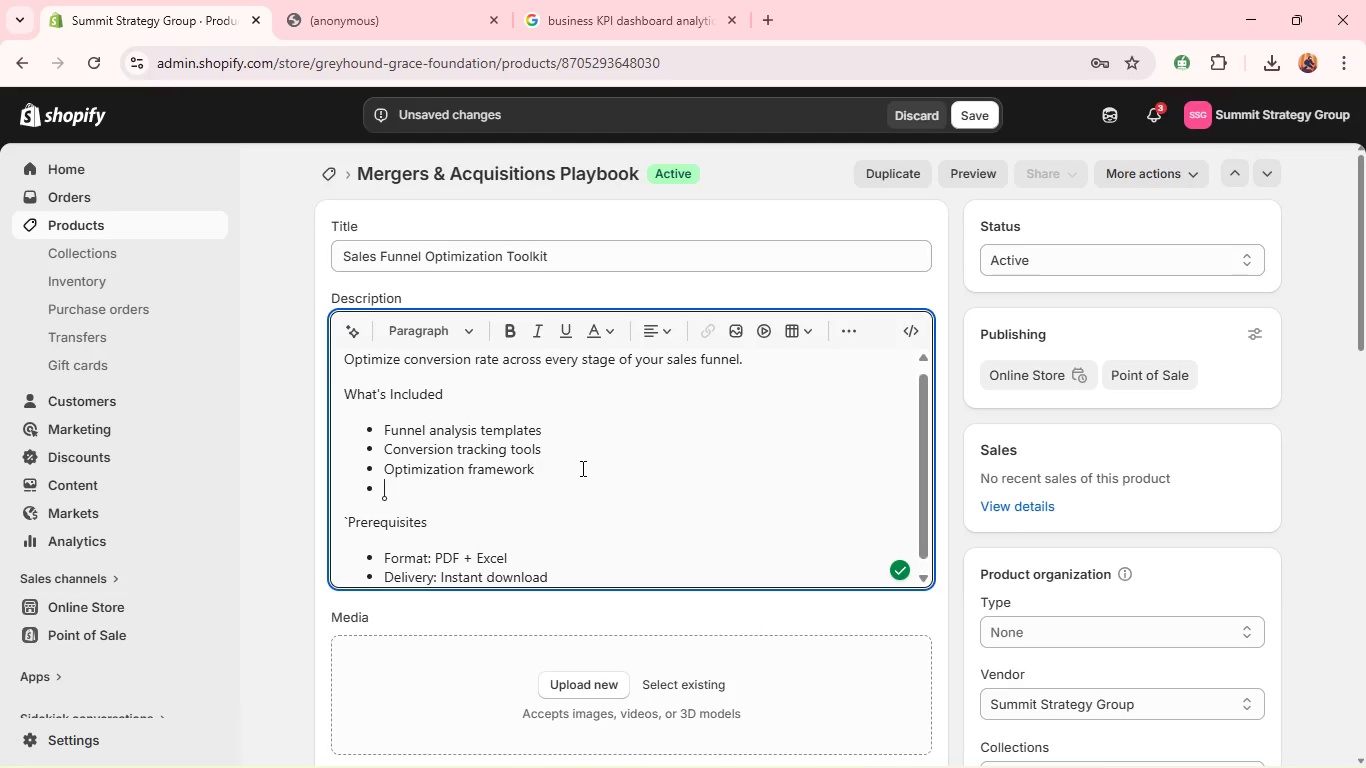 
key(Enter)
 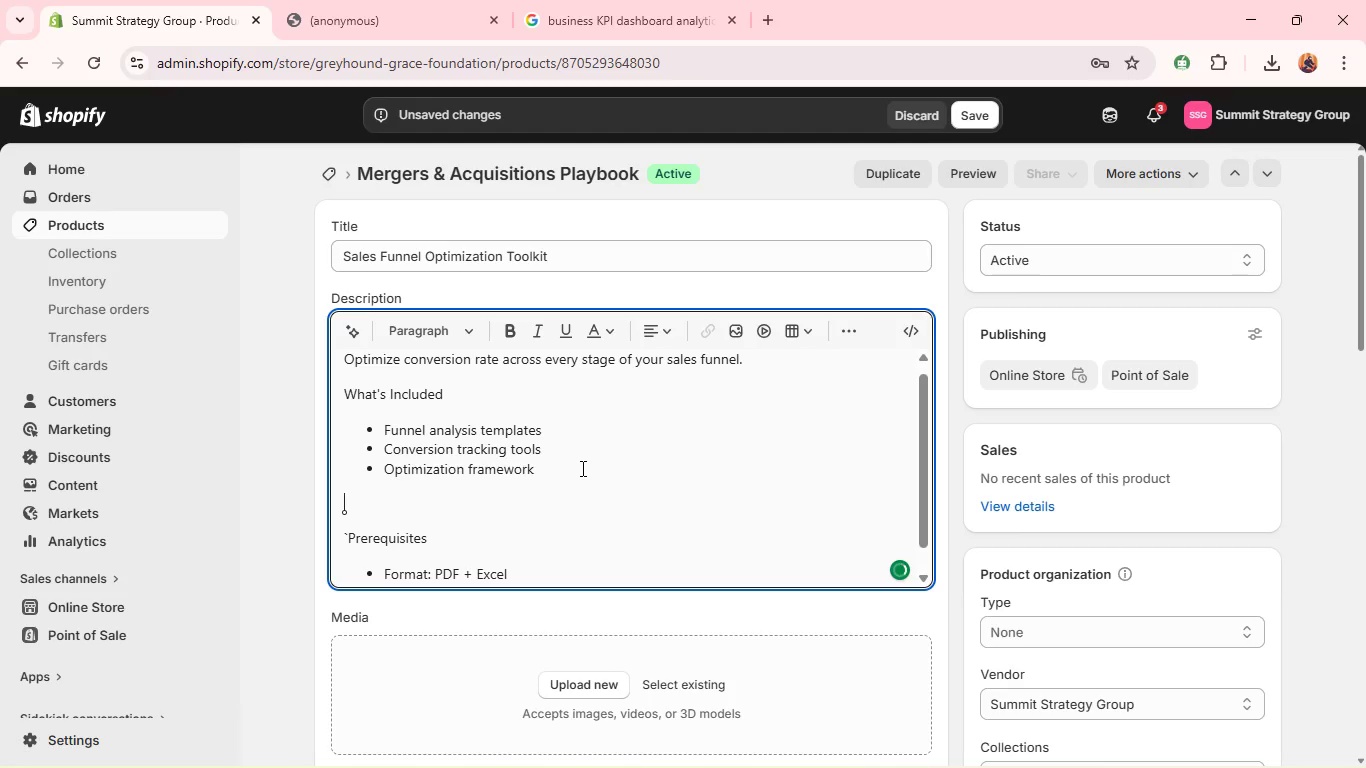 
hold_key(key=ShiftLeft, duration=0.88)
 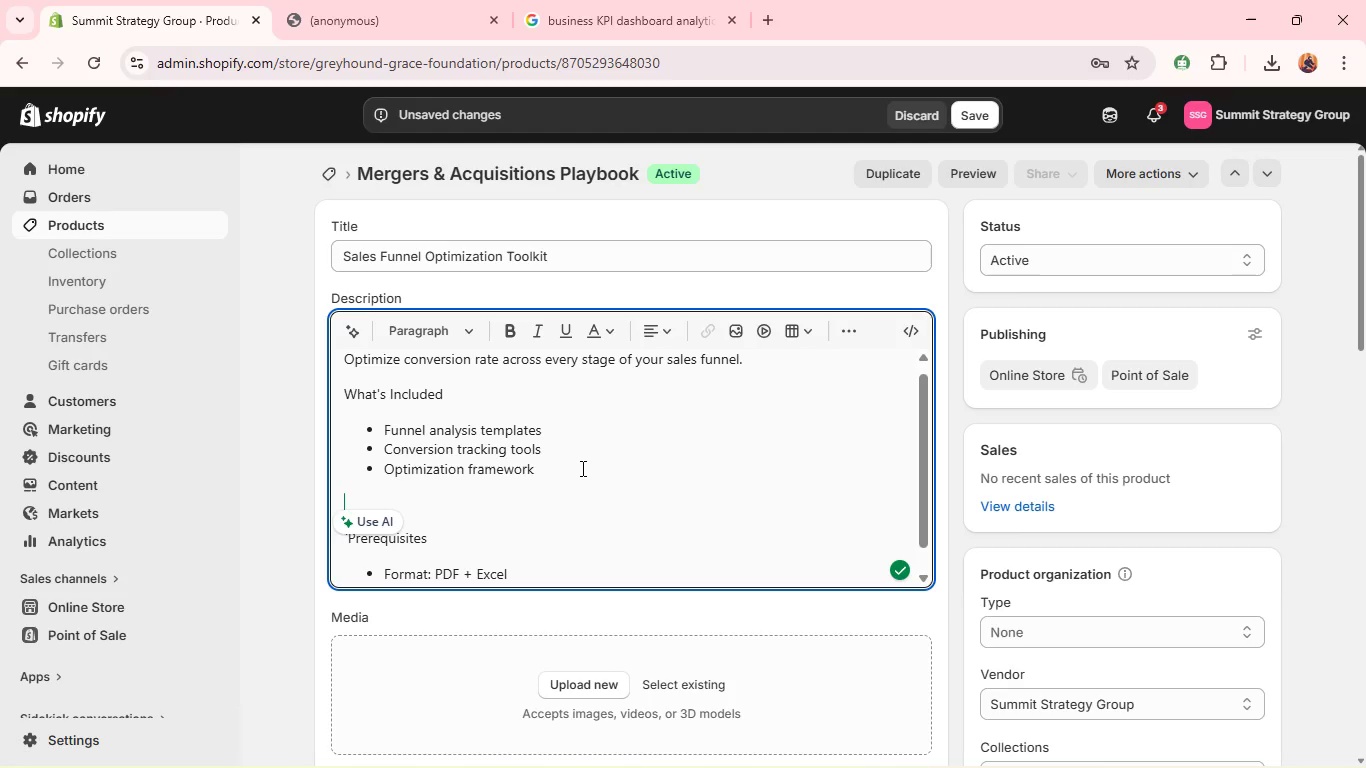 
key(Backspace)
 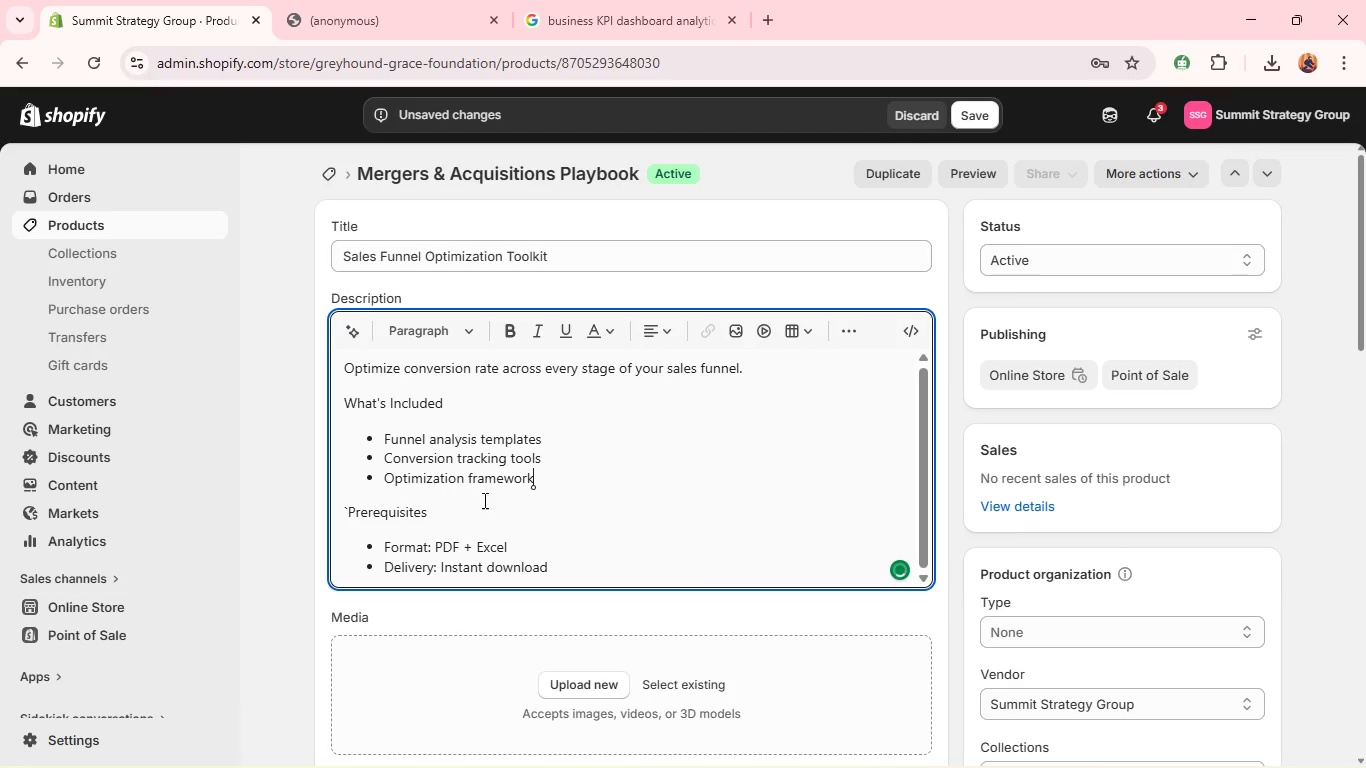 
left_click([472, 518])
 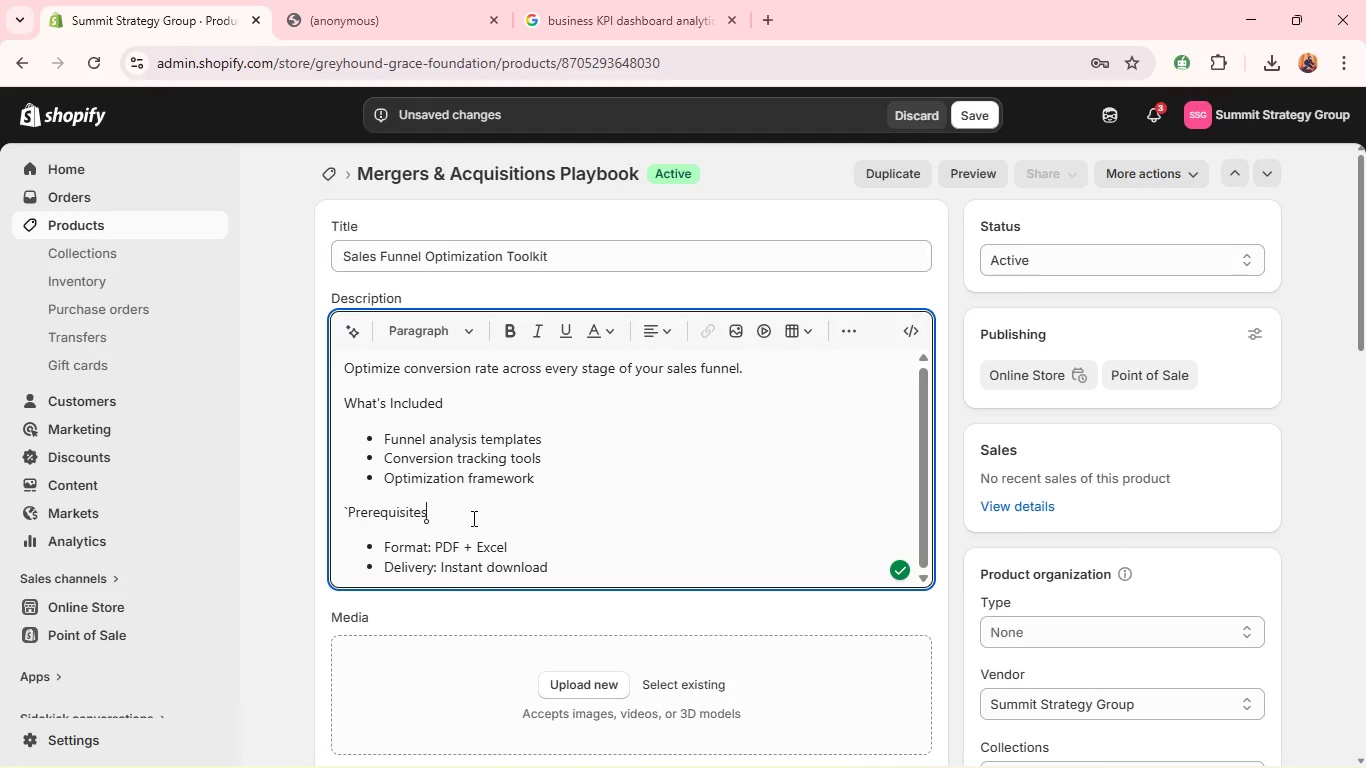 
key(Enter)
 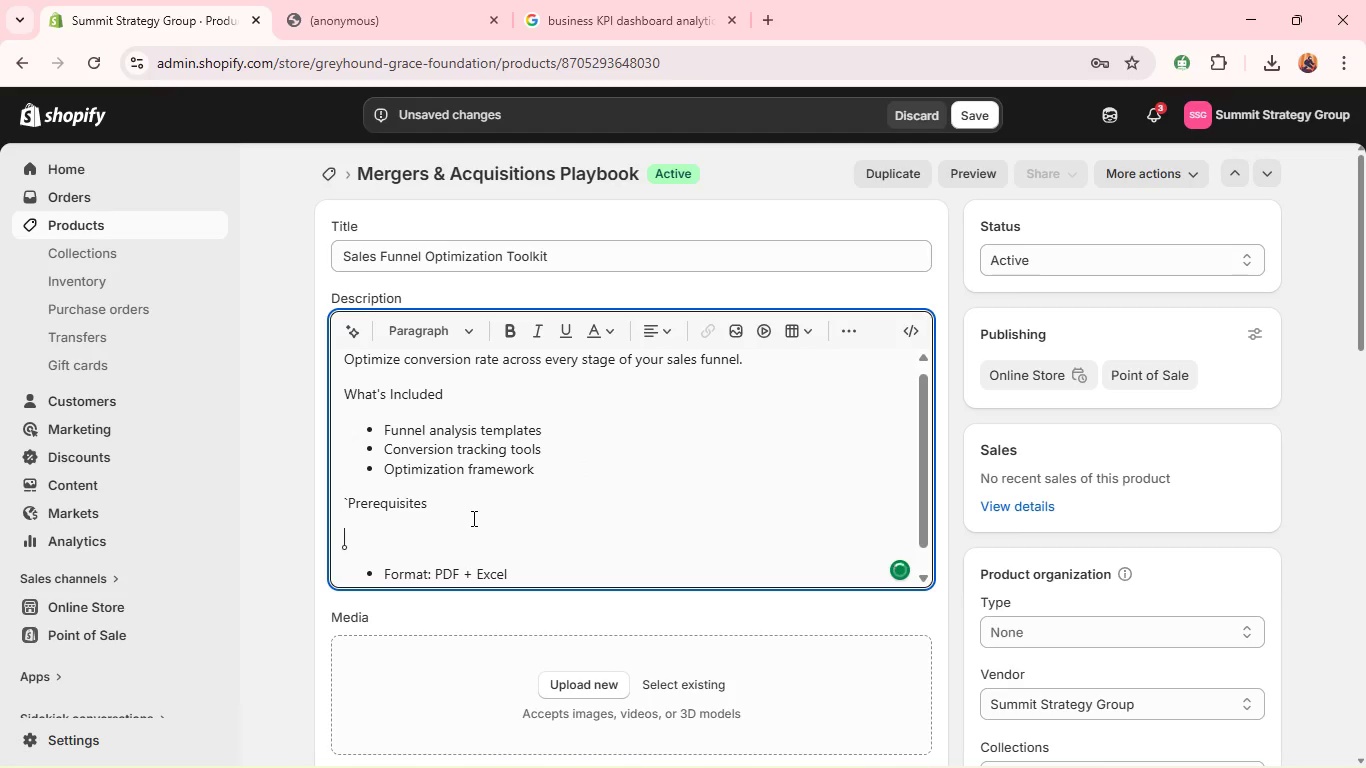 
type(AP)
key(Backspace)
key(Backspace)
type(SPEcifications)
 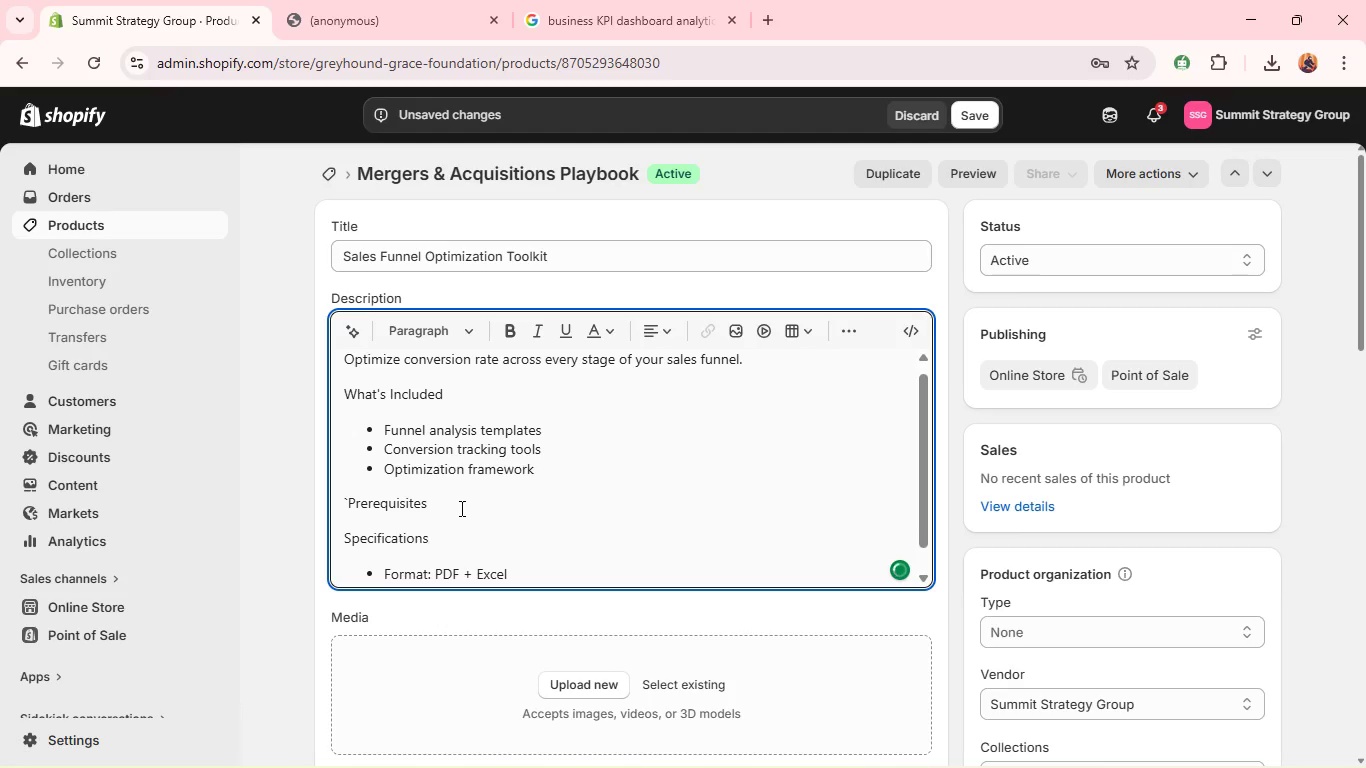 
left_click([459, 507])
 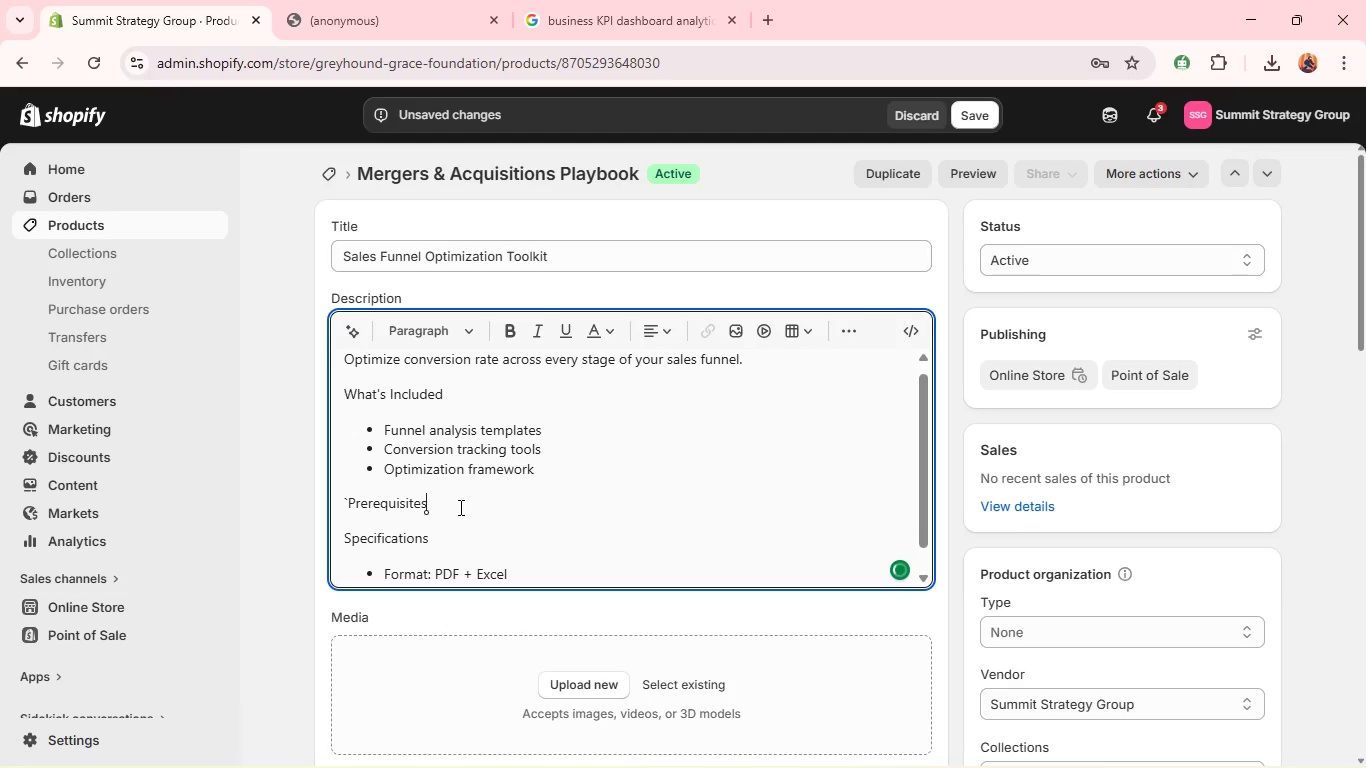 
key(Enter)
 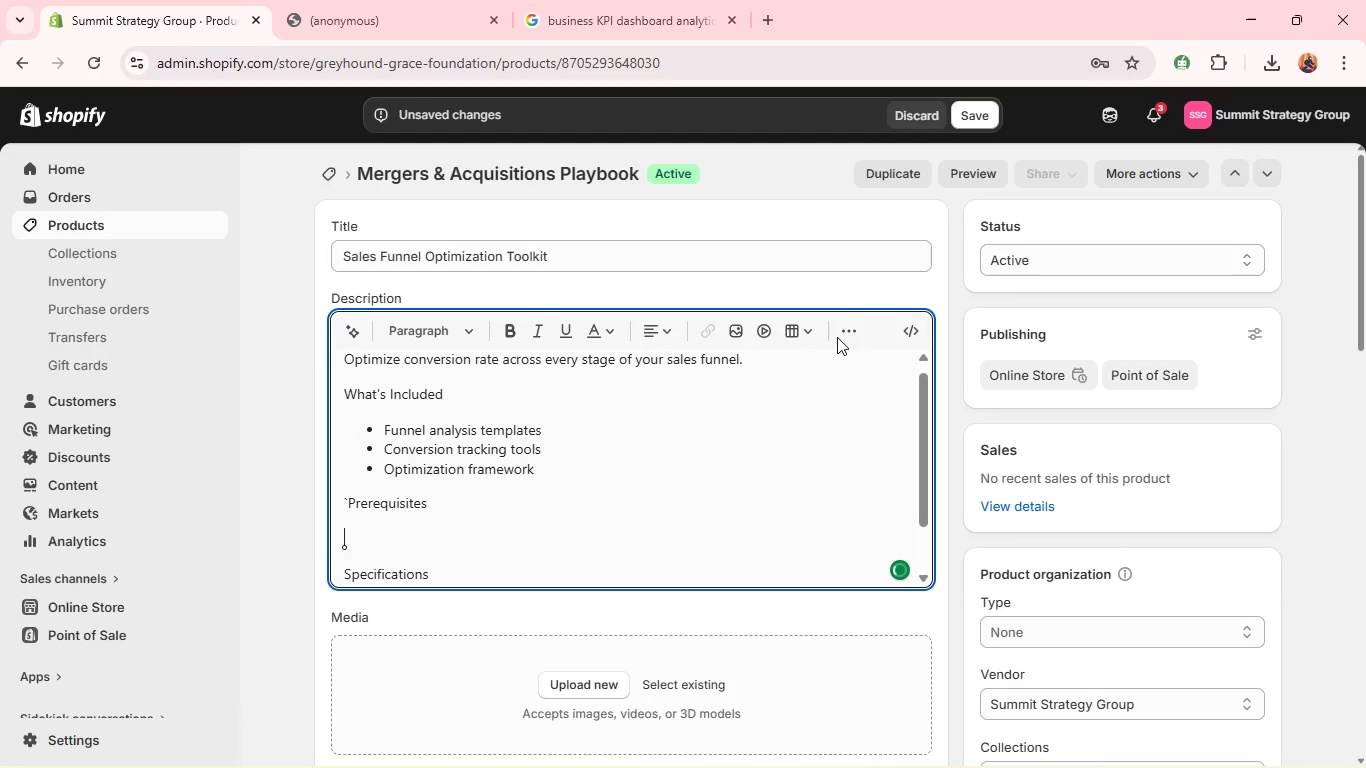 
left_click([853, 328])
 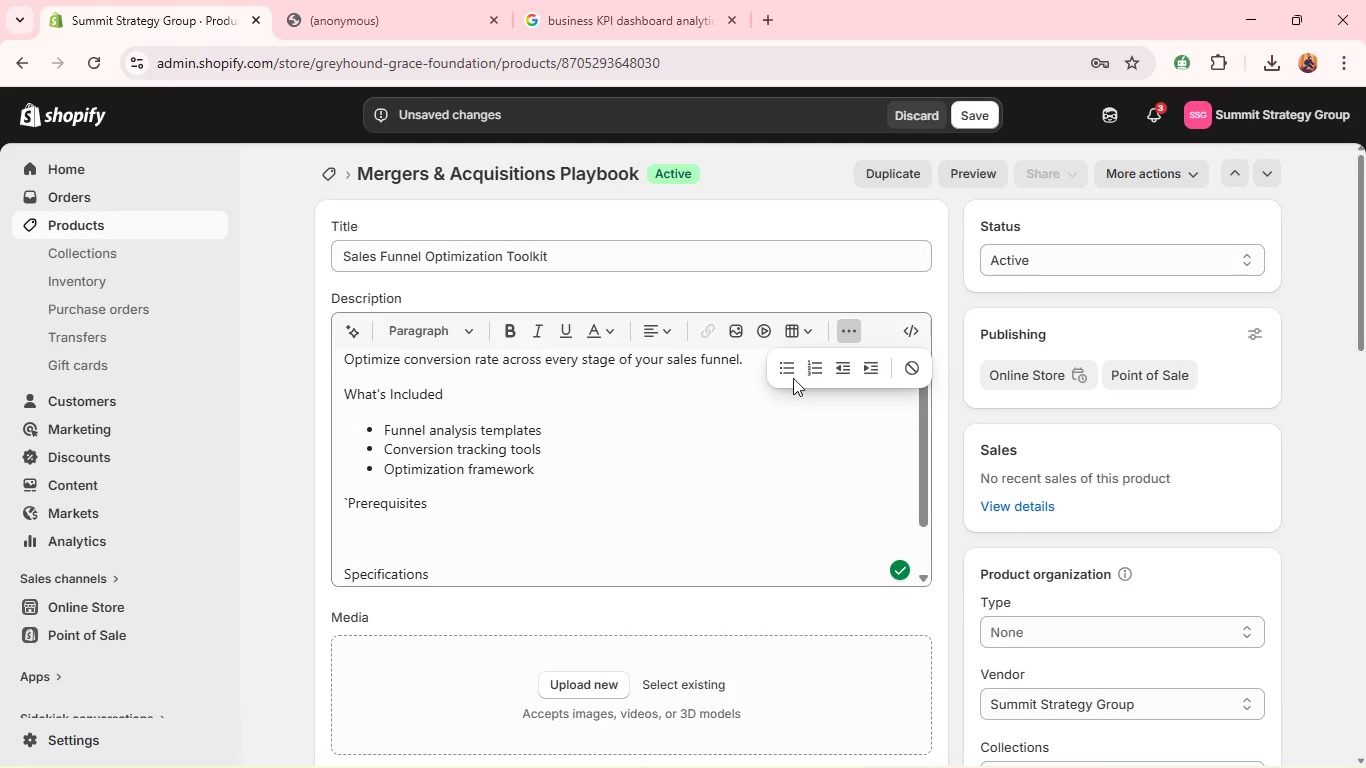 
left_click([781, 376])
 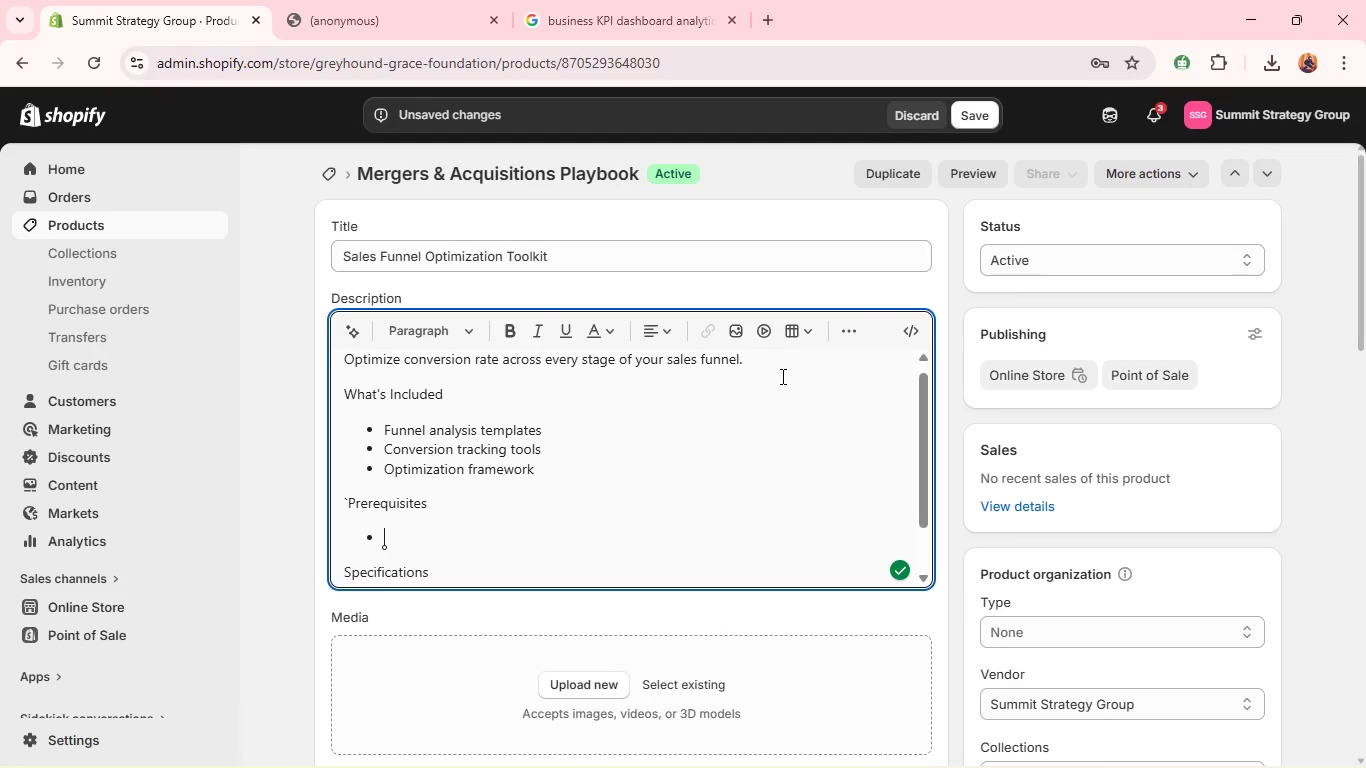 
hold_key(key=ShiftLeft, duration=0.55)
 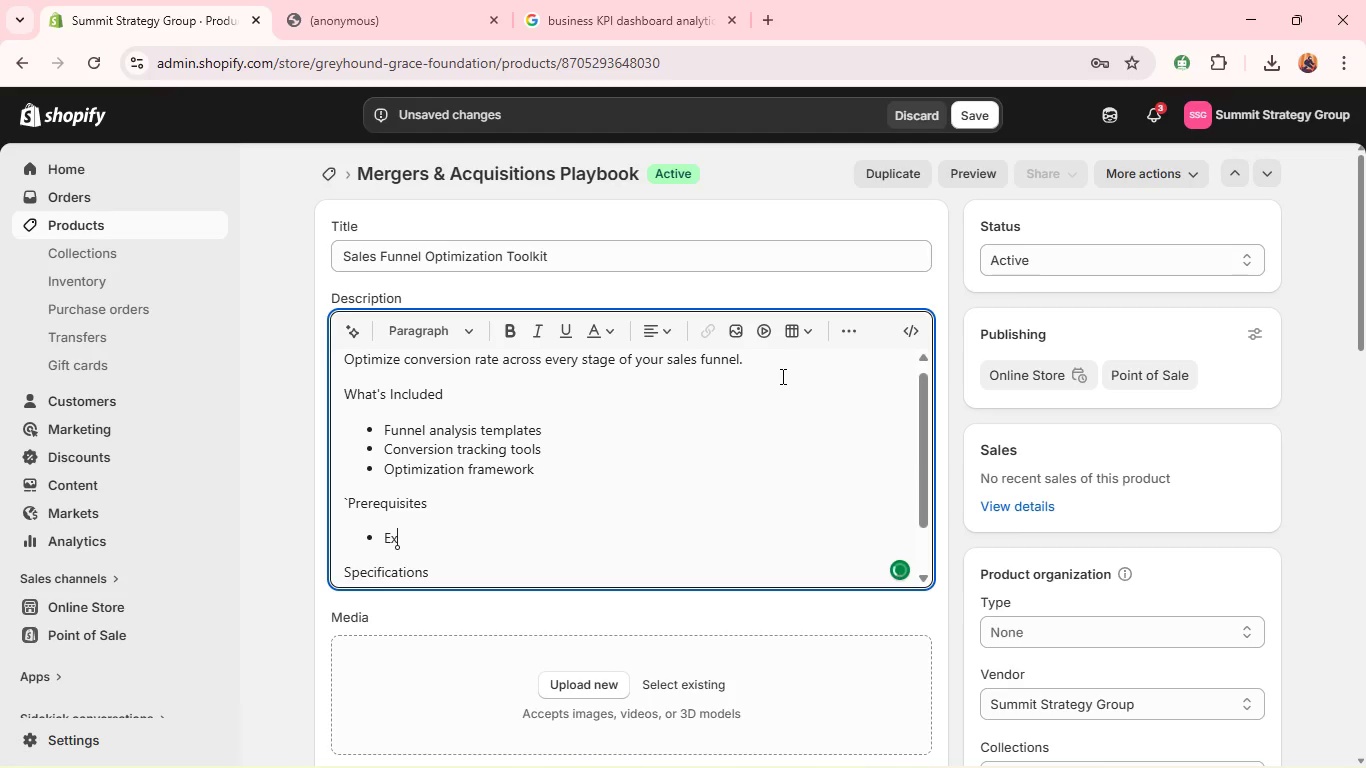 
type(existing )
 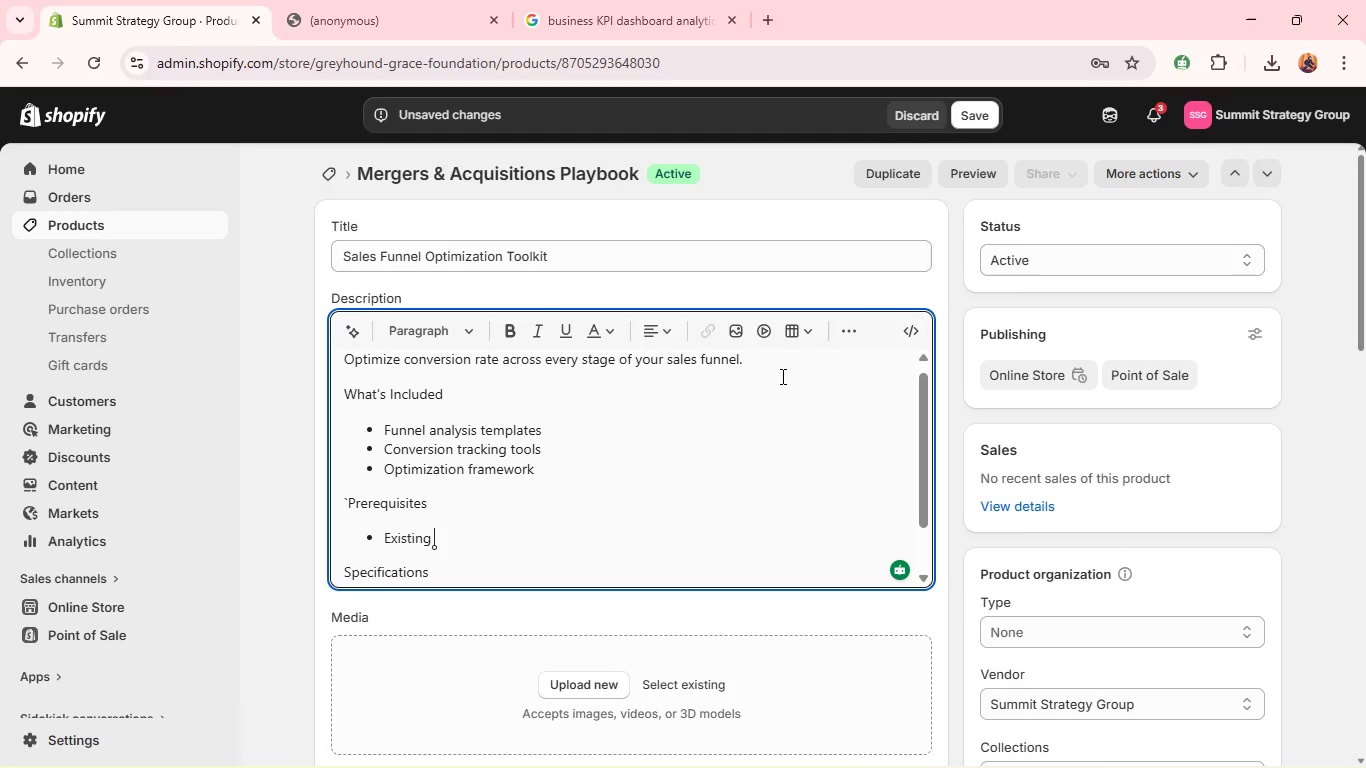 
wait(12.83)
 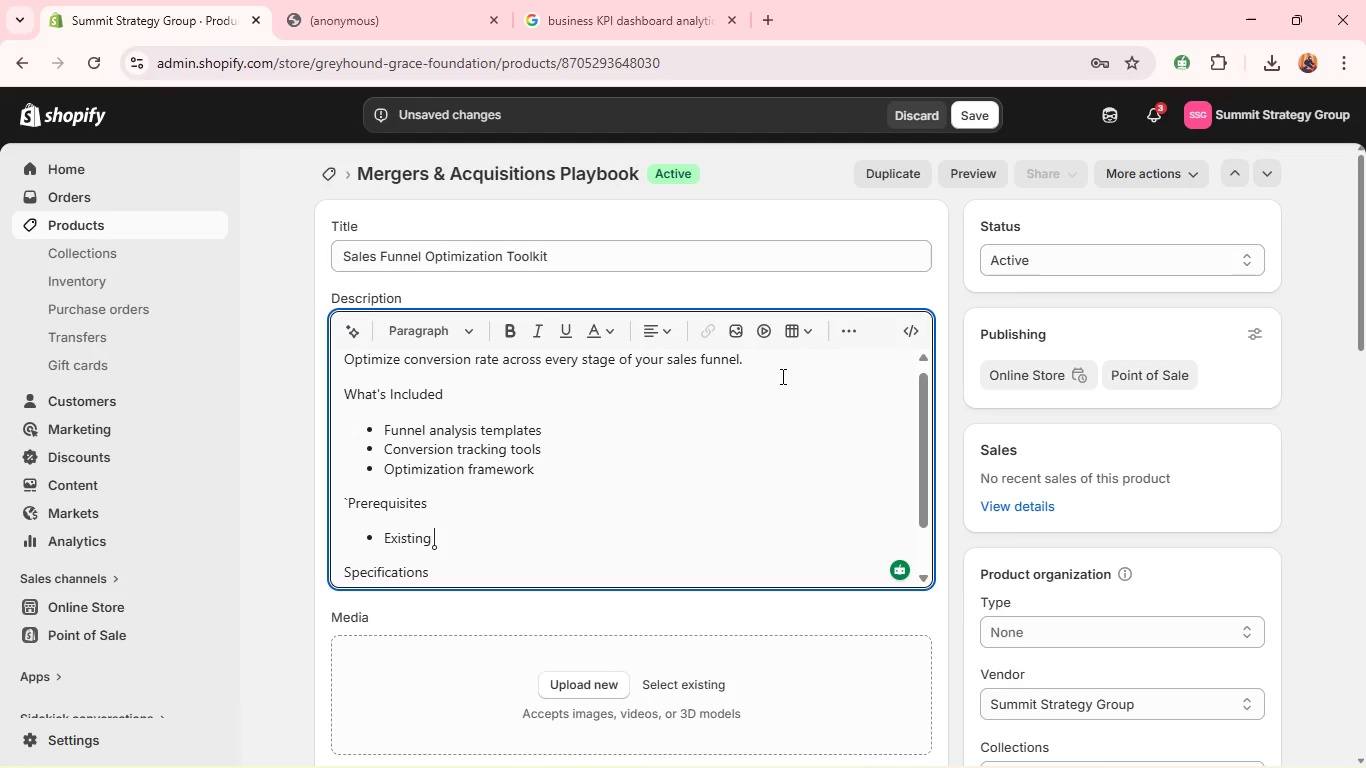 
type(sales )
 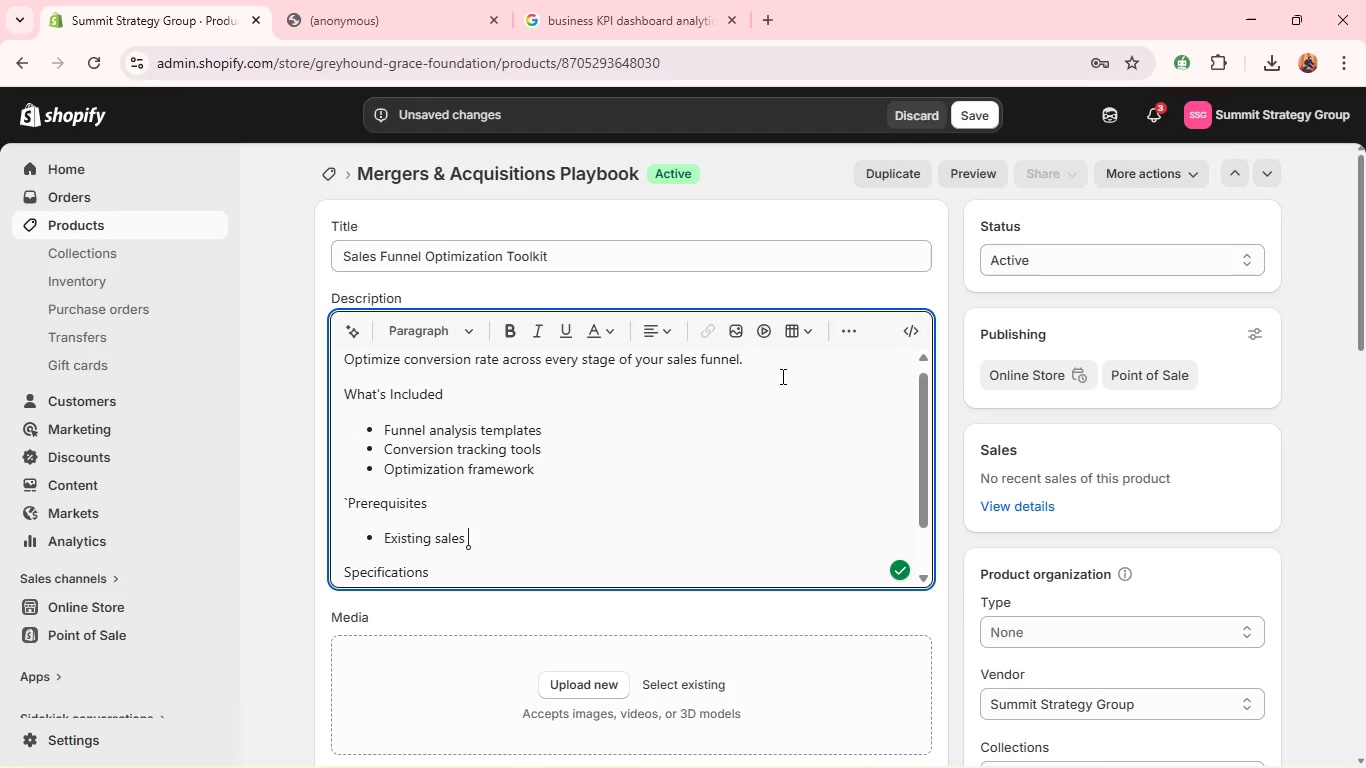 
type(funnel)
 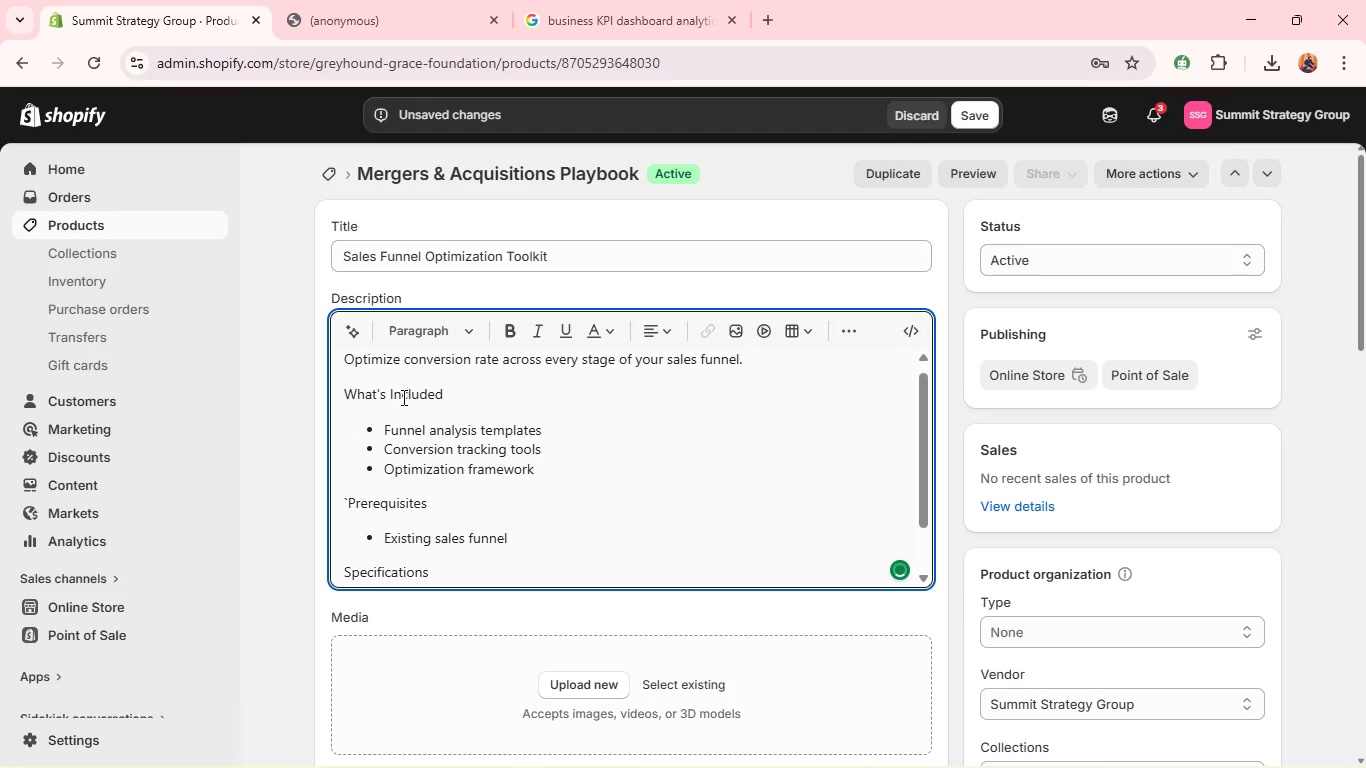 
double_click([401, 396])
 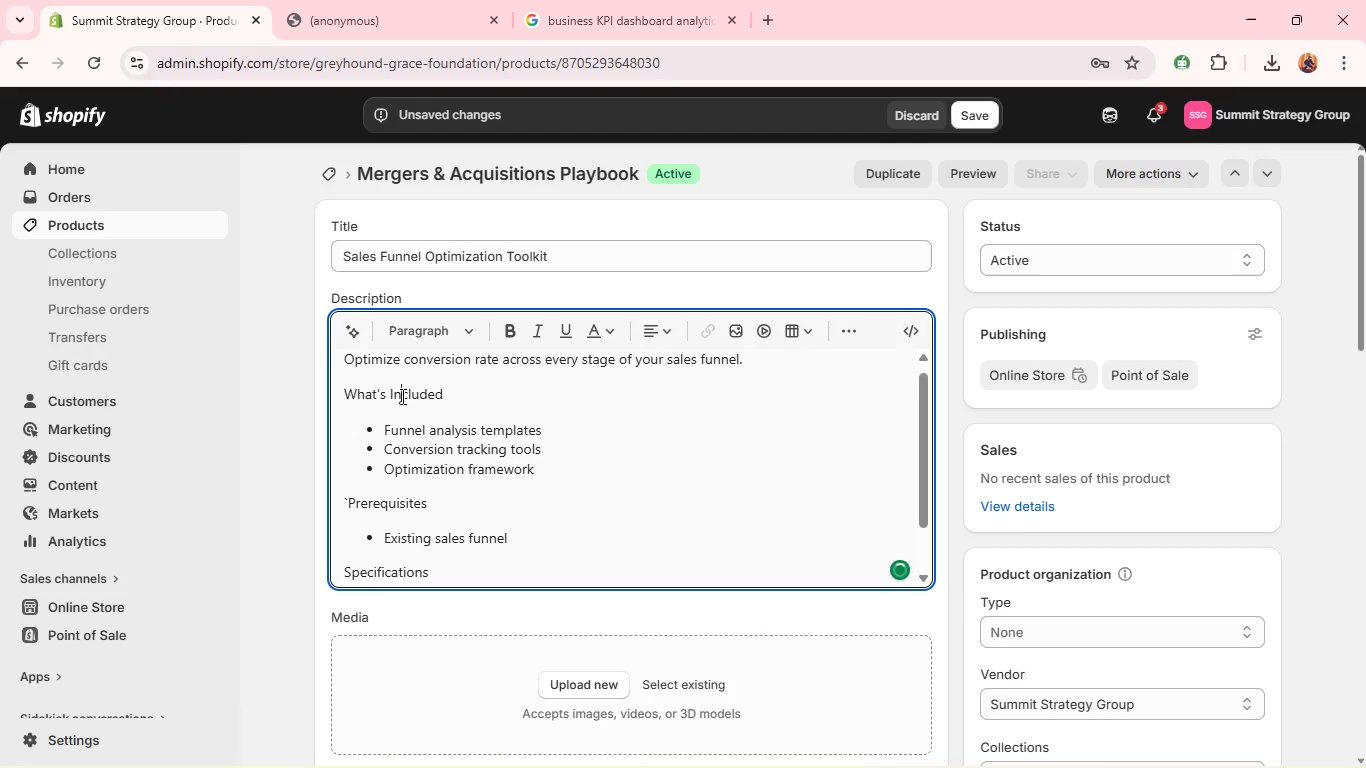 
triple_click([401, 396])
 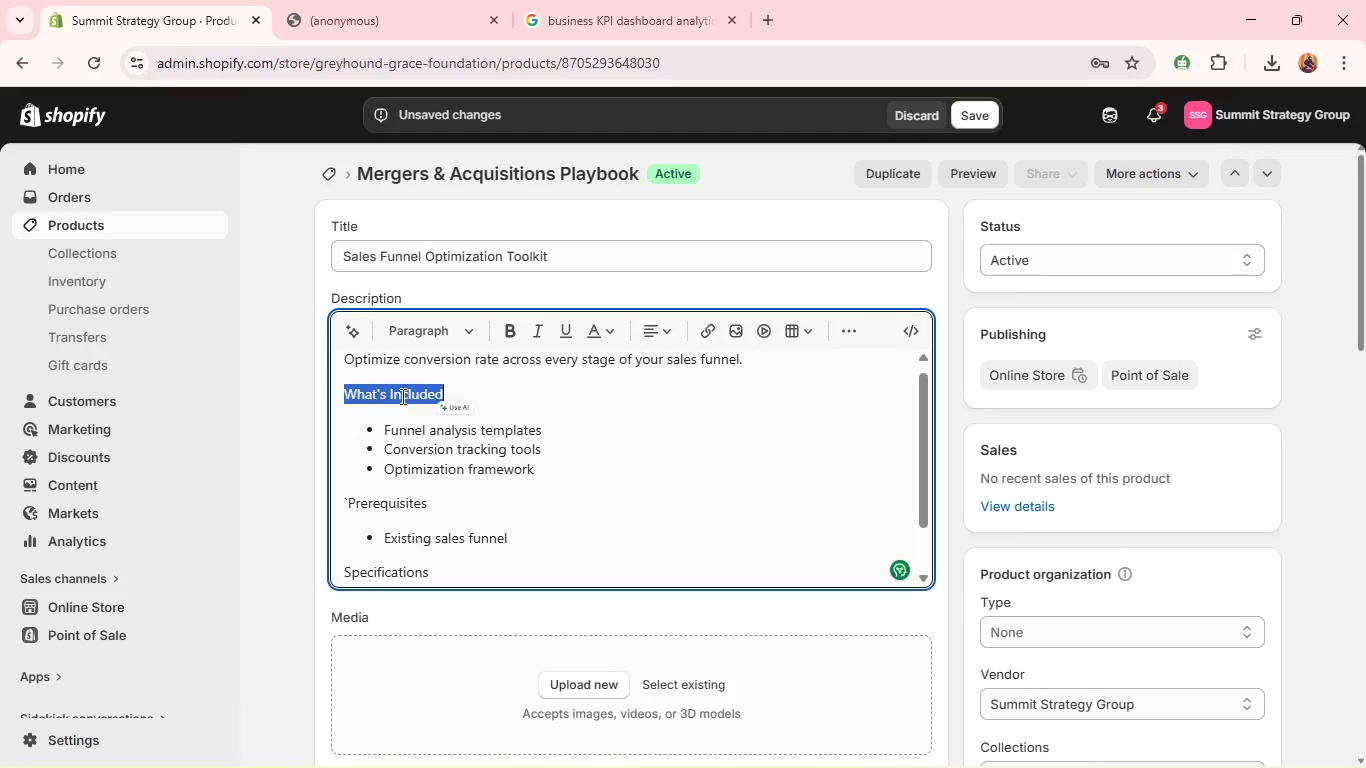 
key(Control+B)
 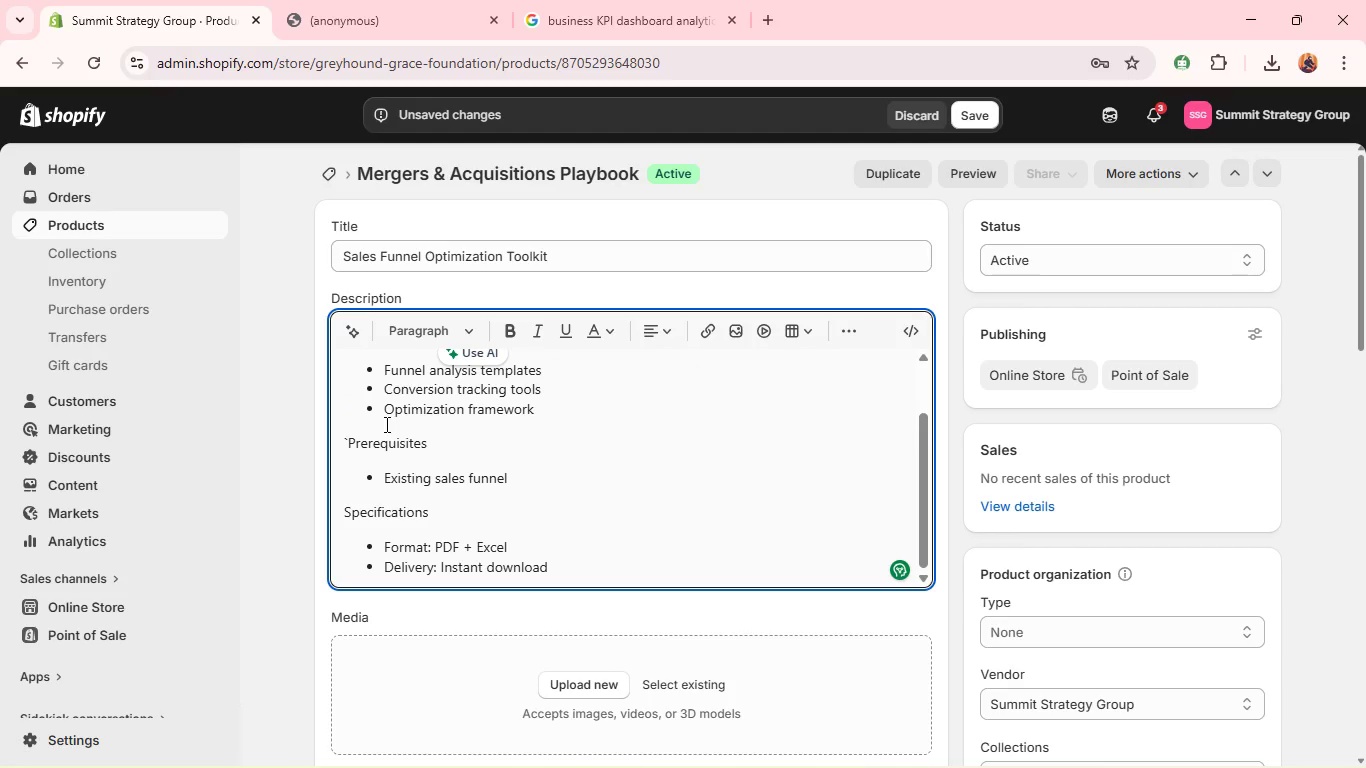 
double_click([377, 434])
 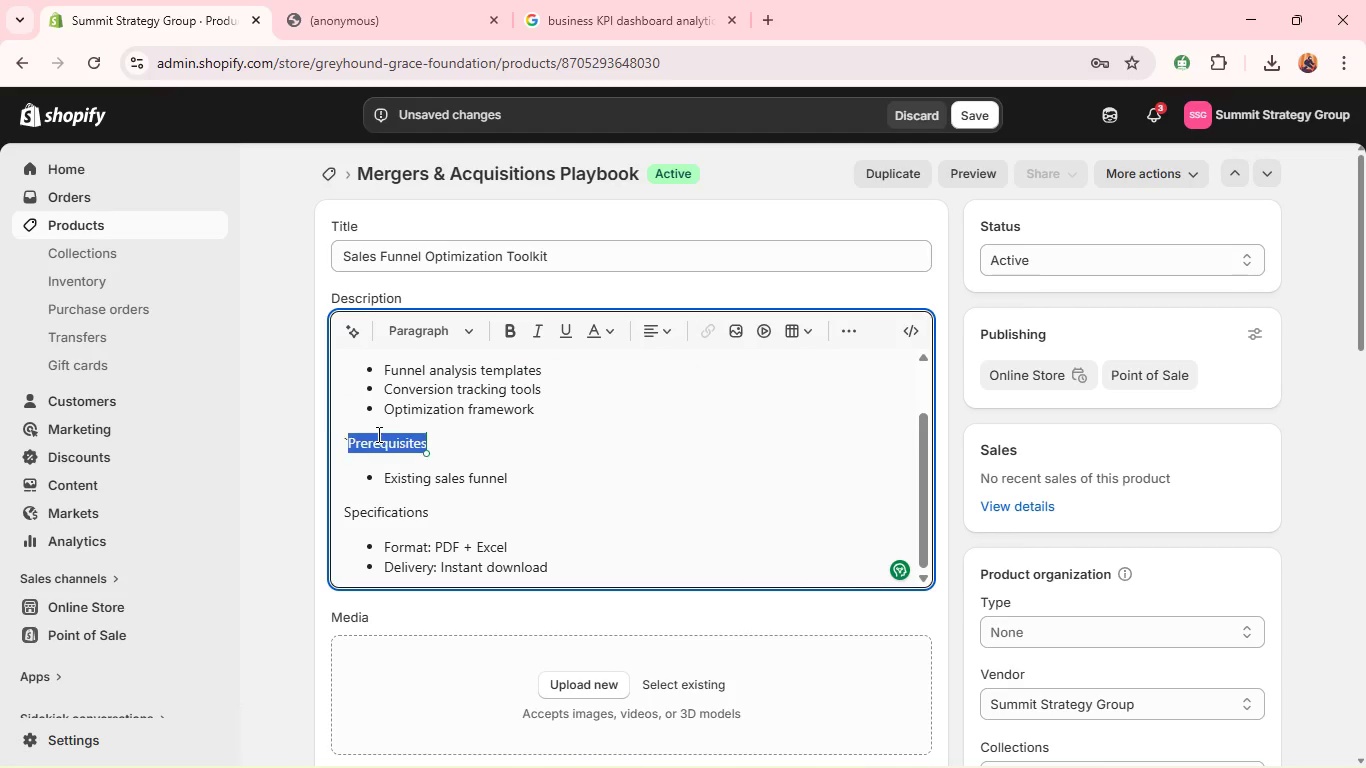 
triple_click([377, 434])
 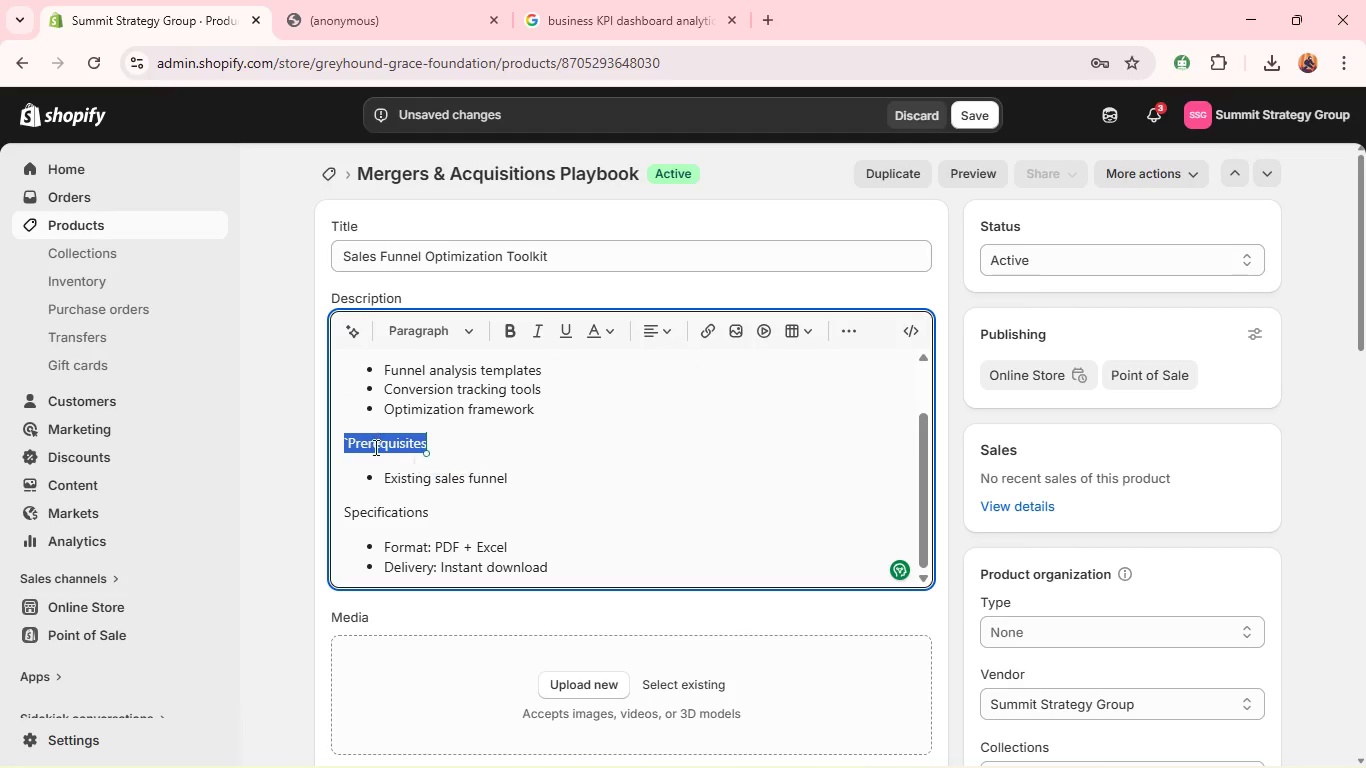 
key(Control+B)
 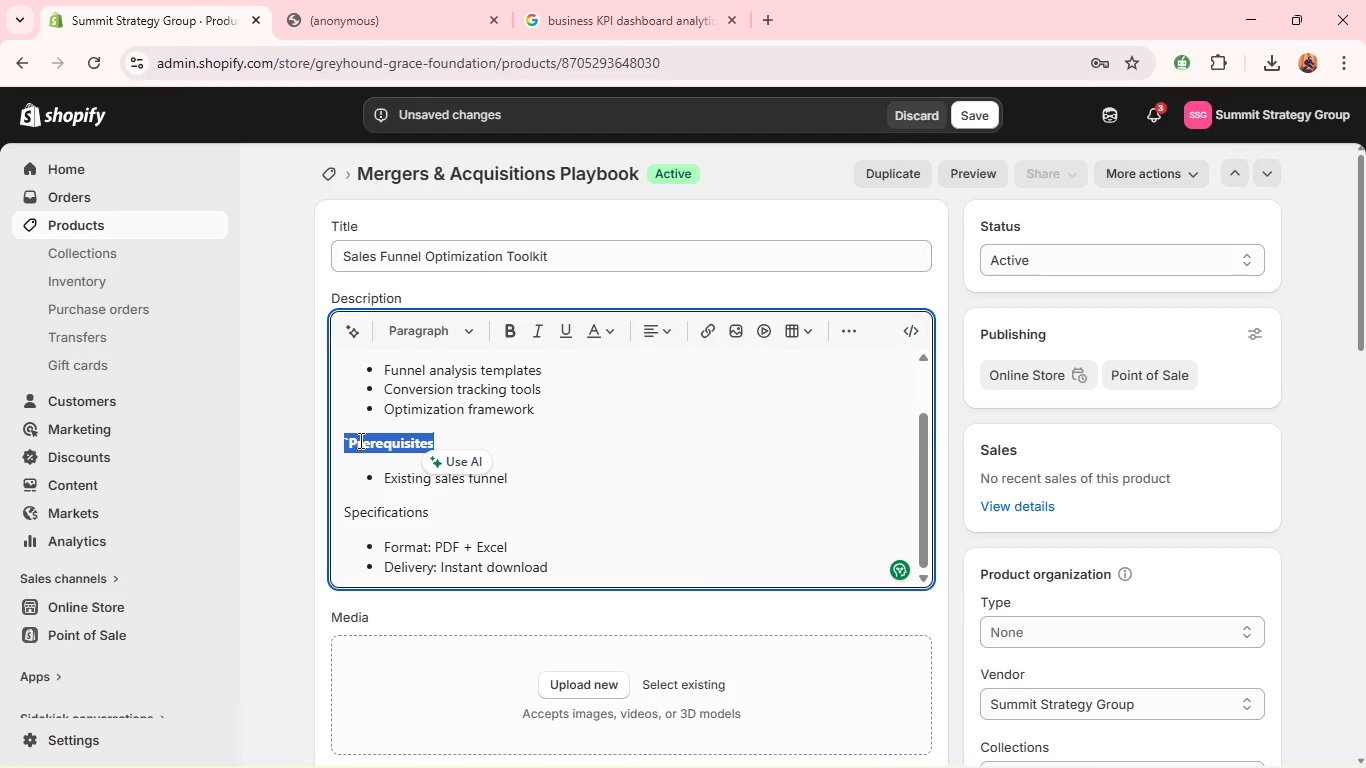 
left_click([359, 440])
 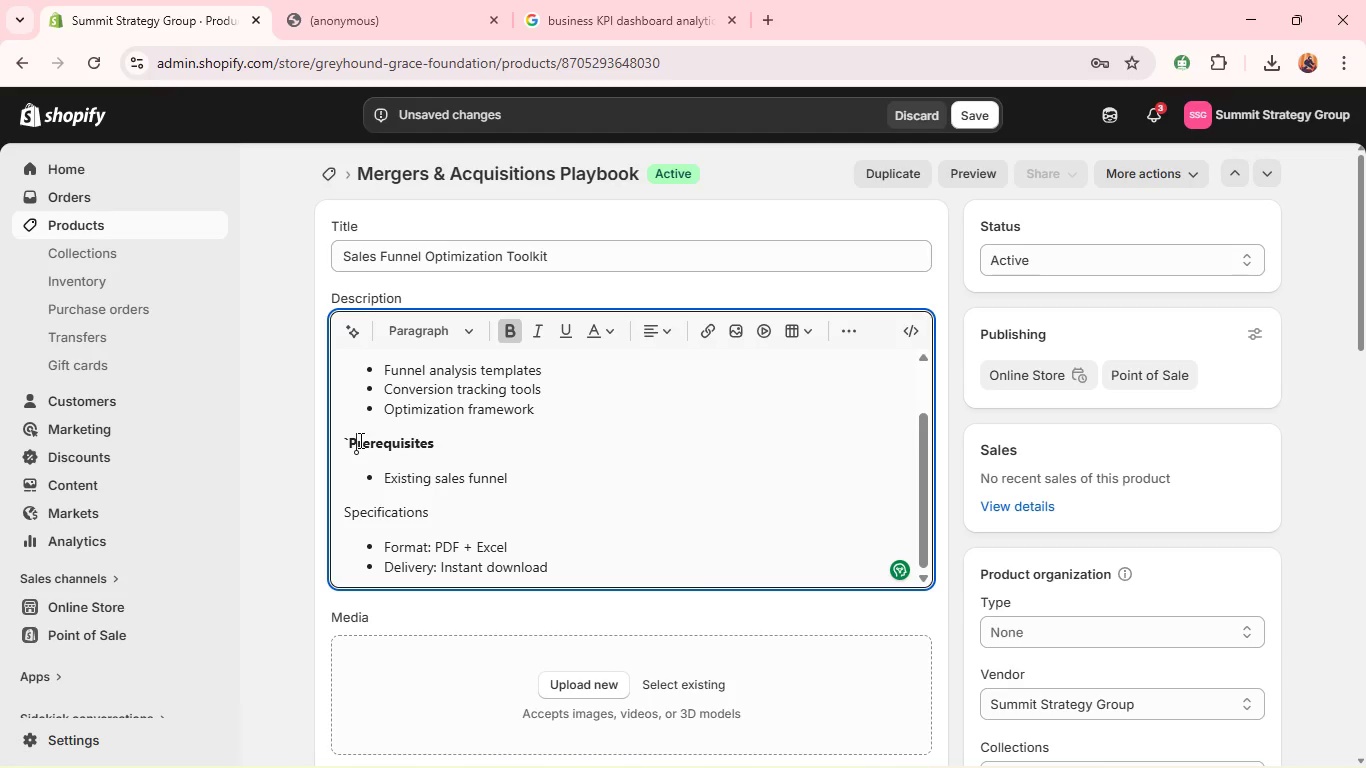 
key(Backspace)
 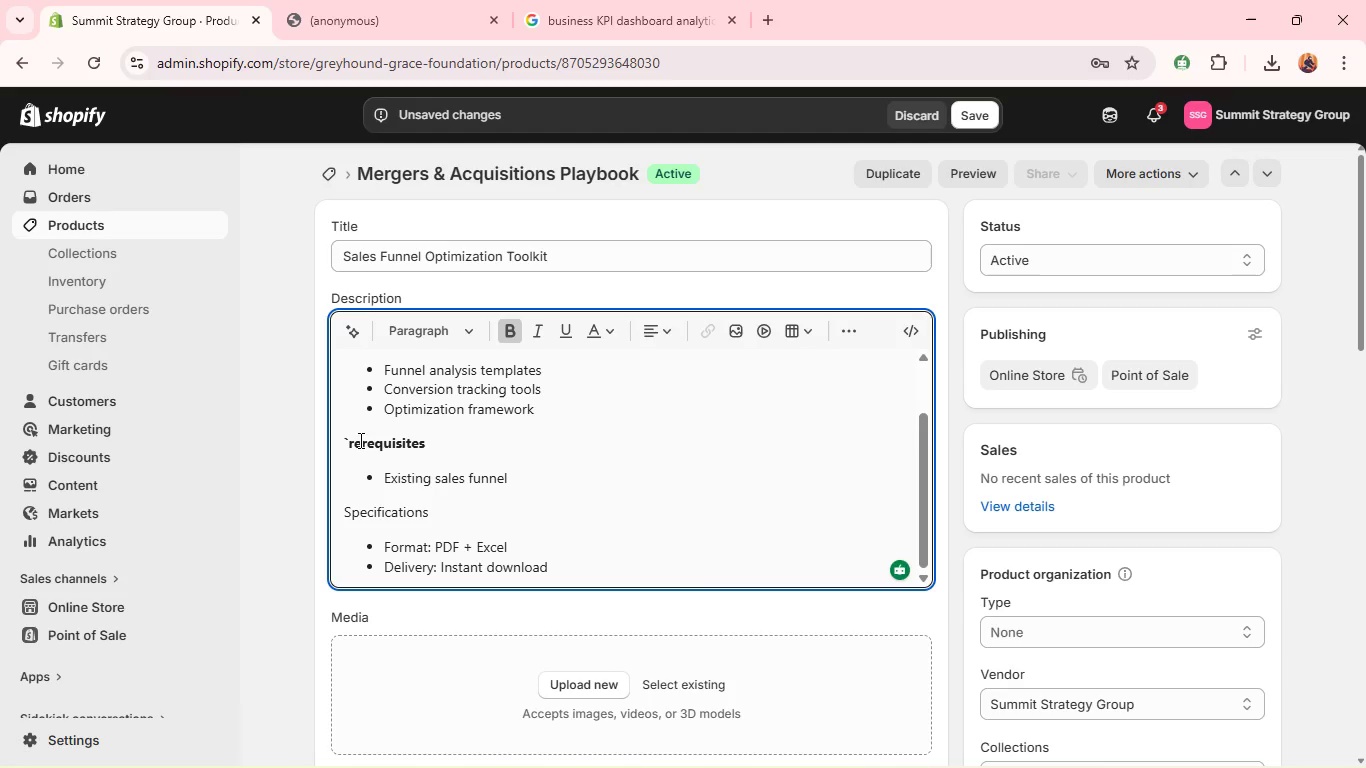 
key(Backspace)
 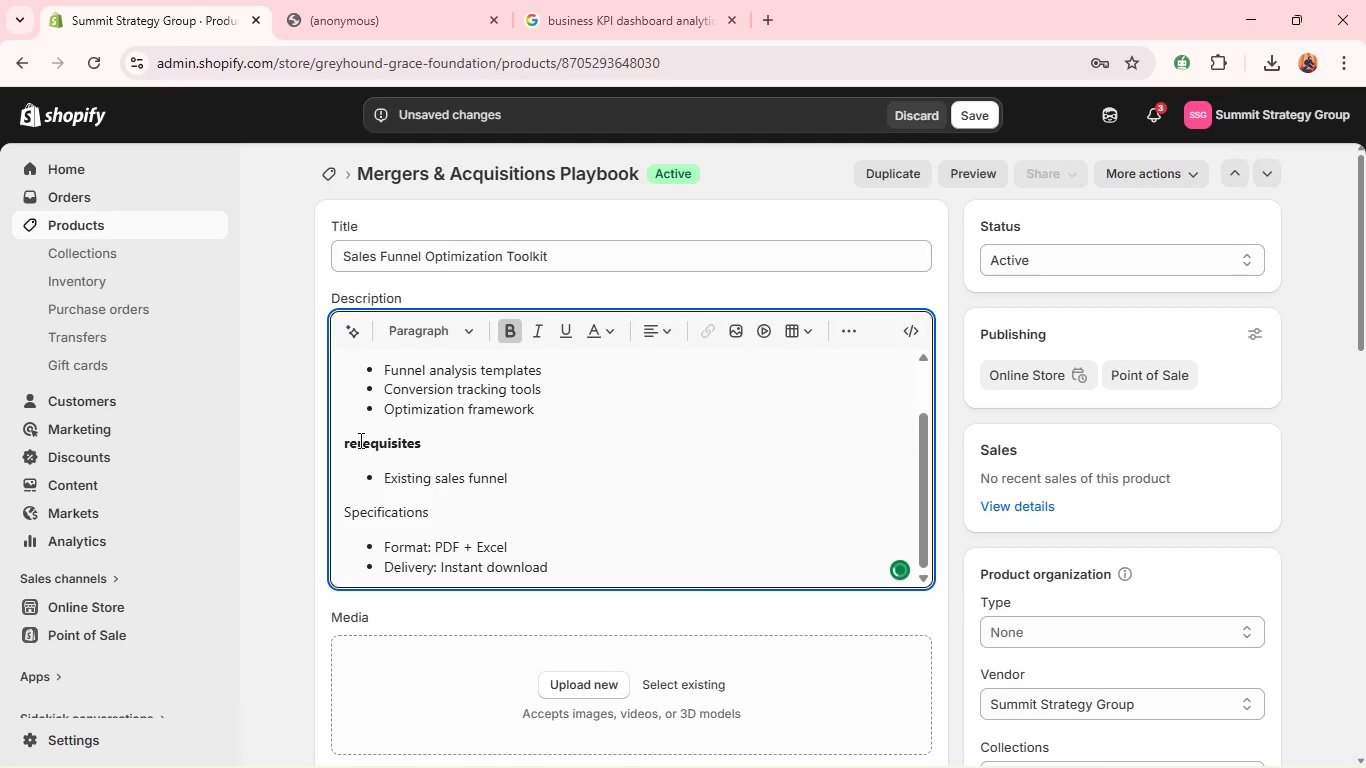 
key(Shift+P)
 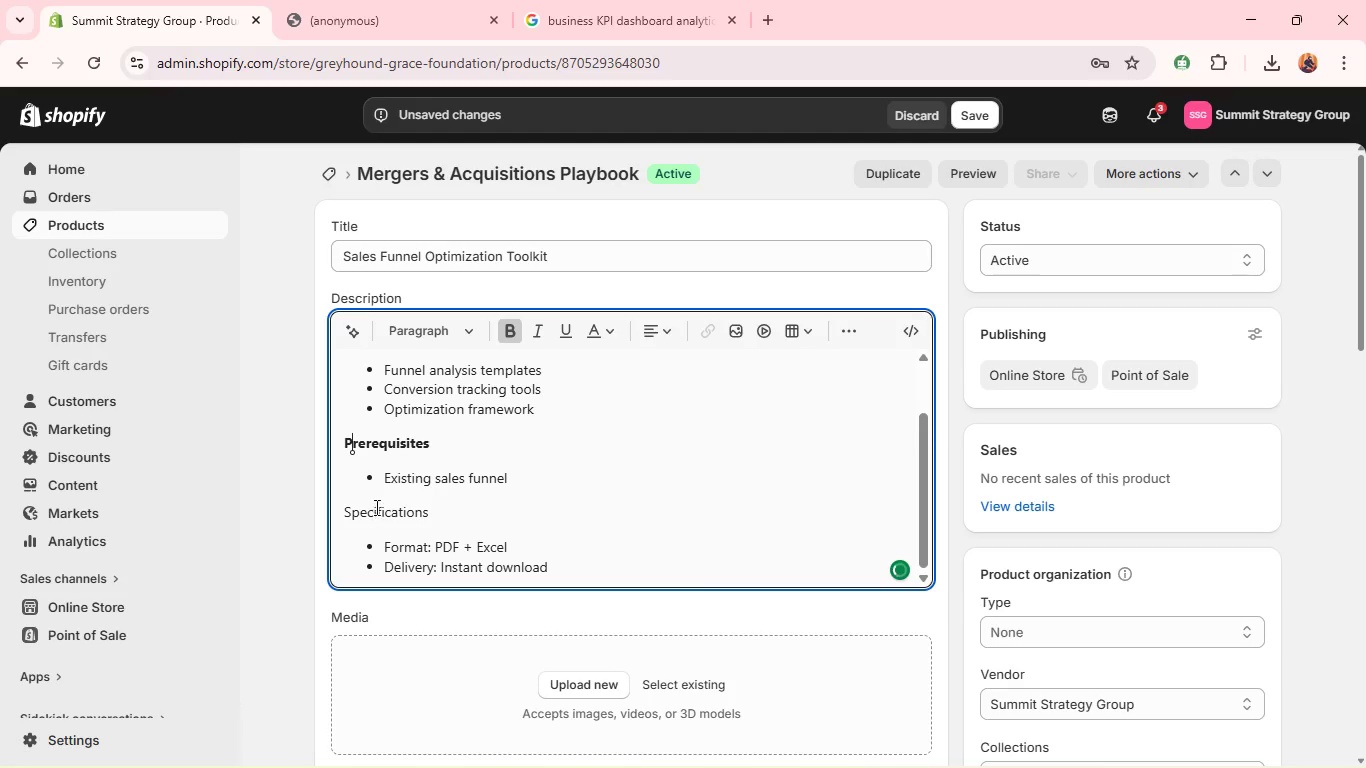 
double_click([374, 512])
 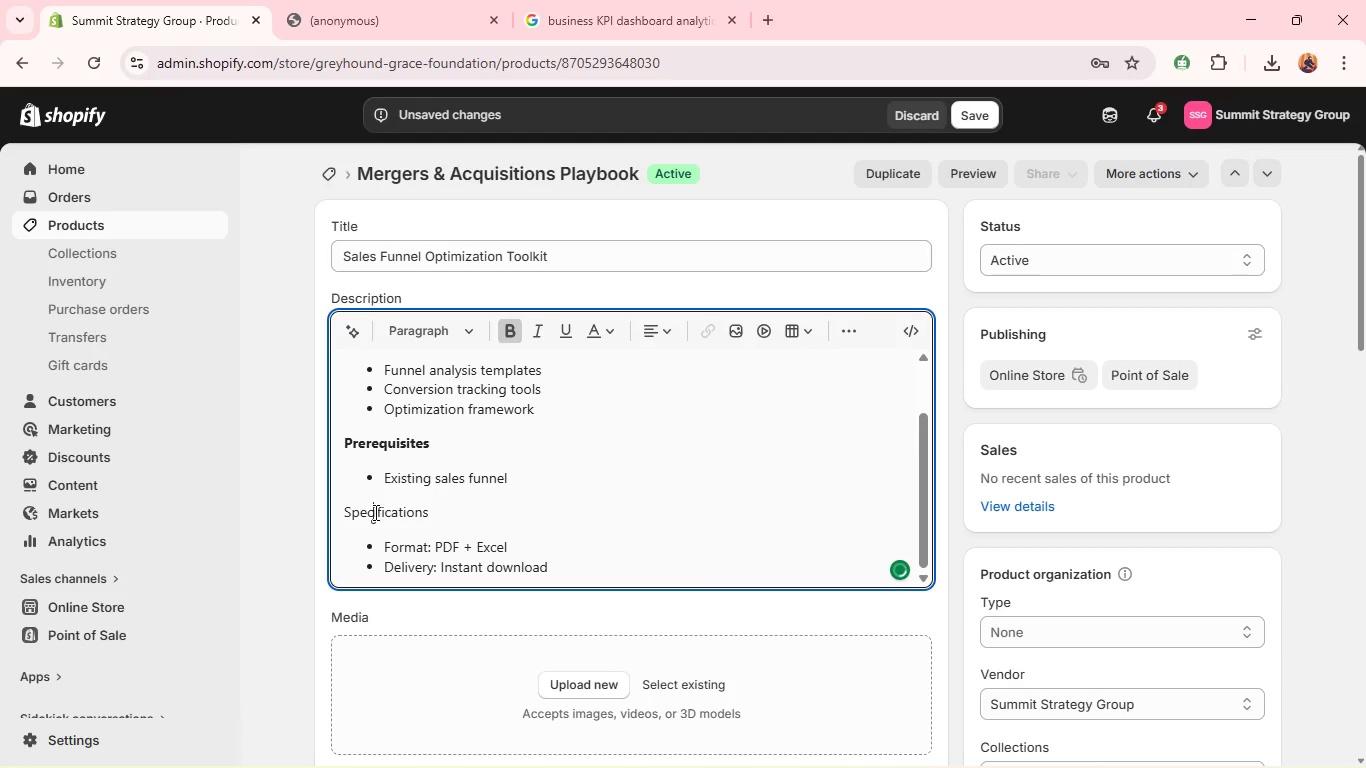 
triple_click([374, 512])
 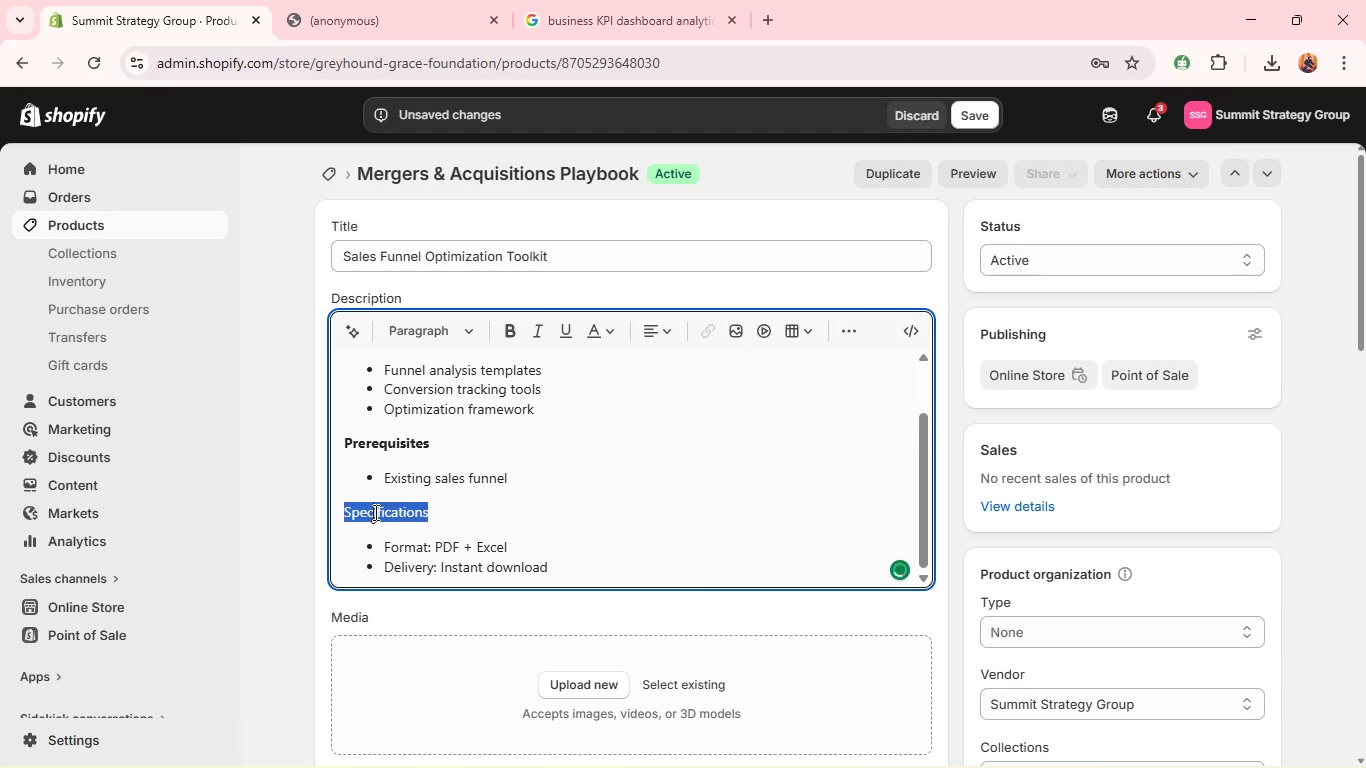 
hold_key(key=ControlLeft, duration=0.88)
 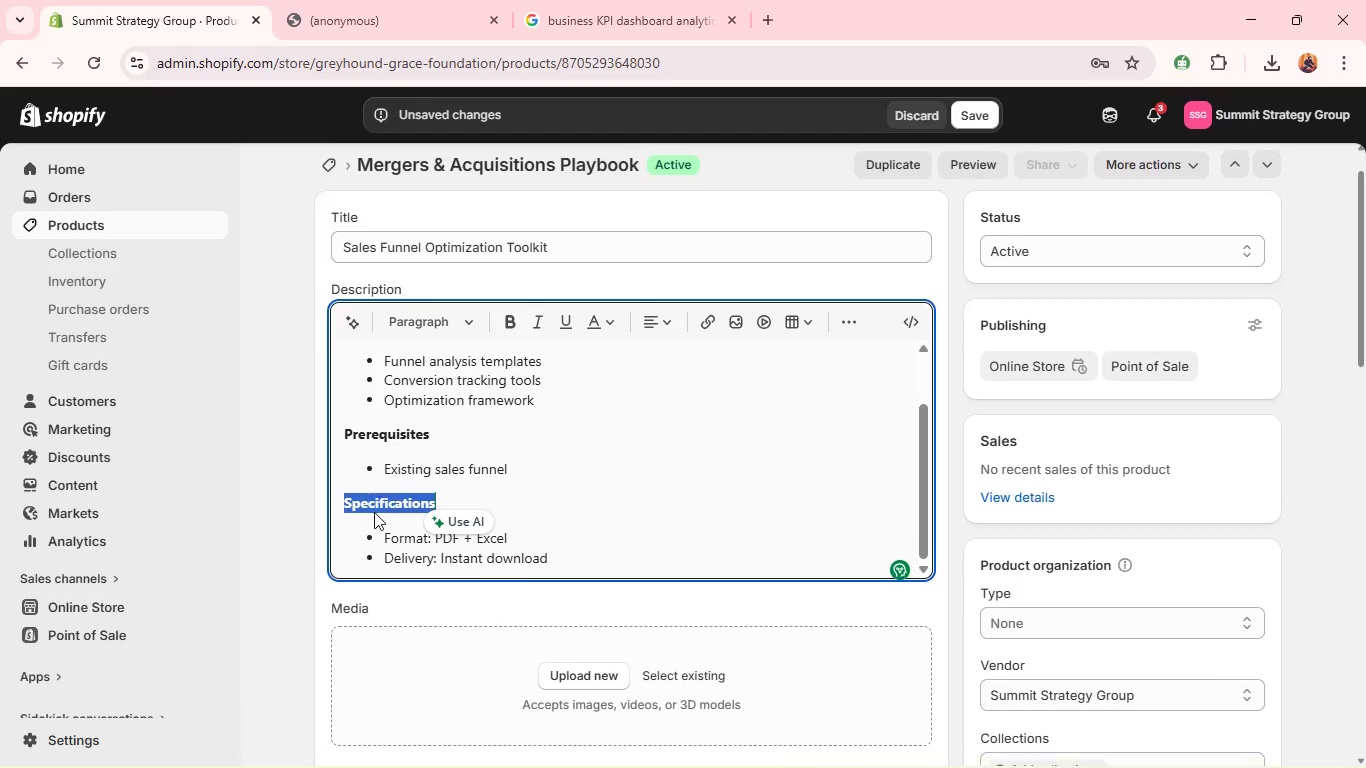 
key(B)
 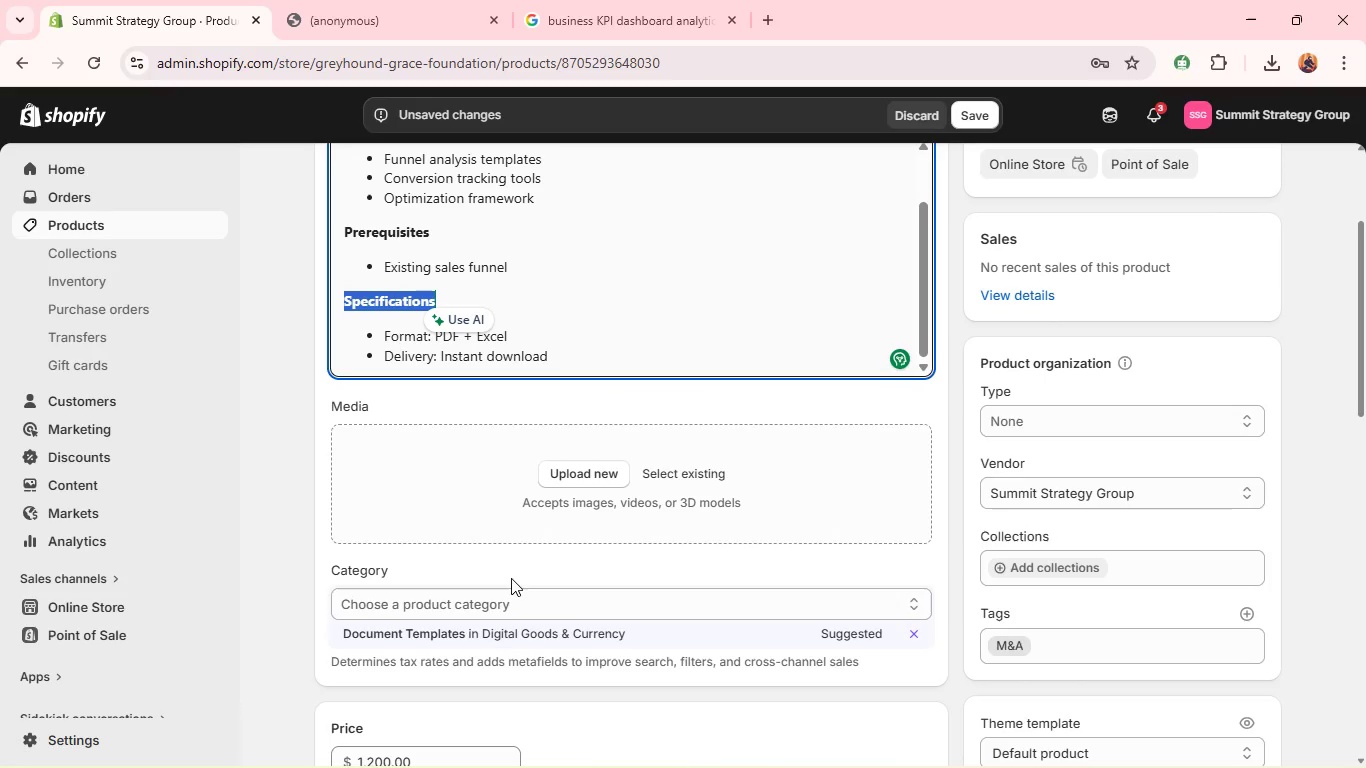 
left_click([493, 631])
 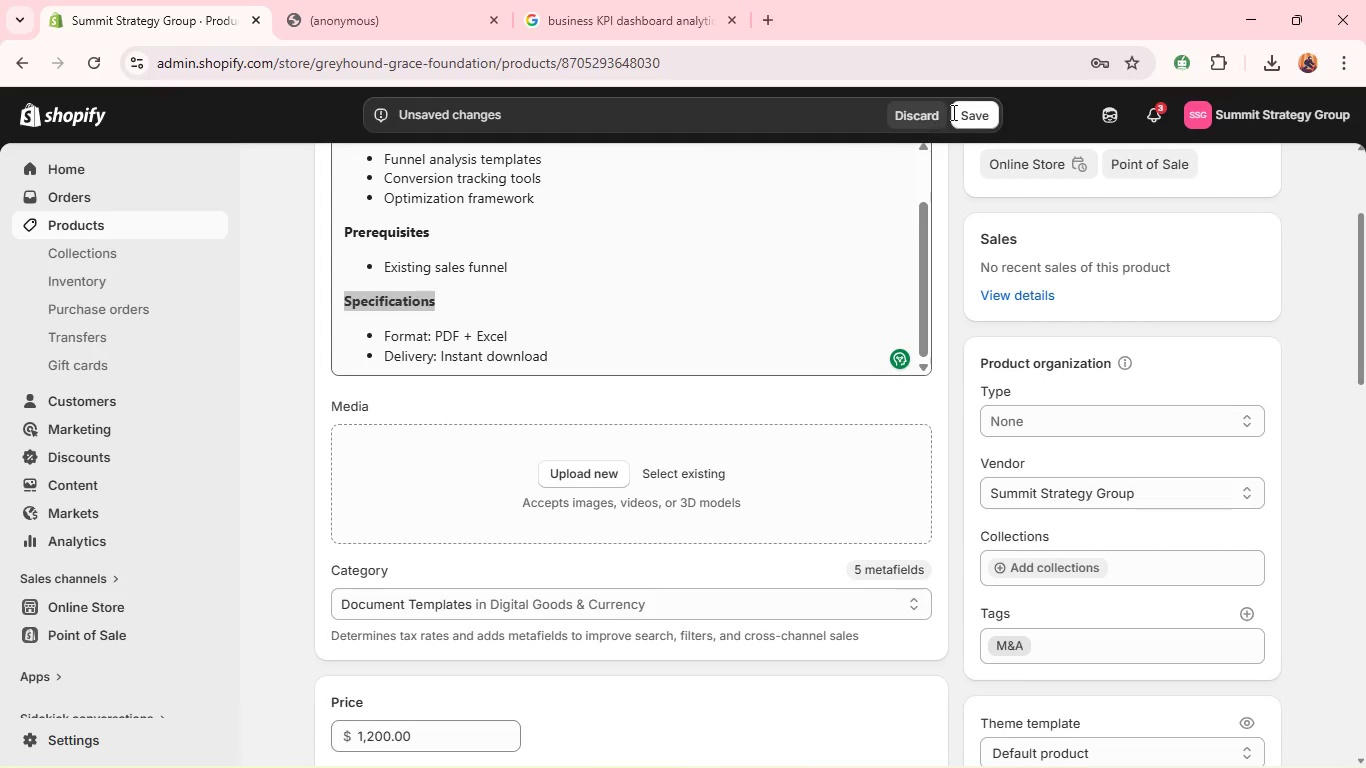 
left_click([976, 117])
 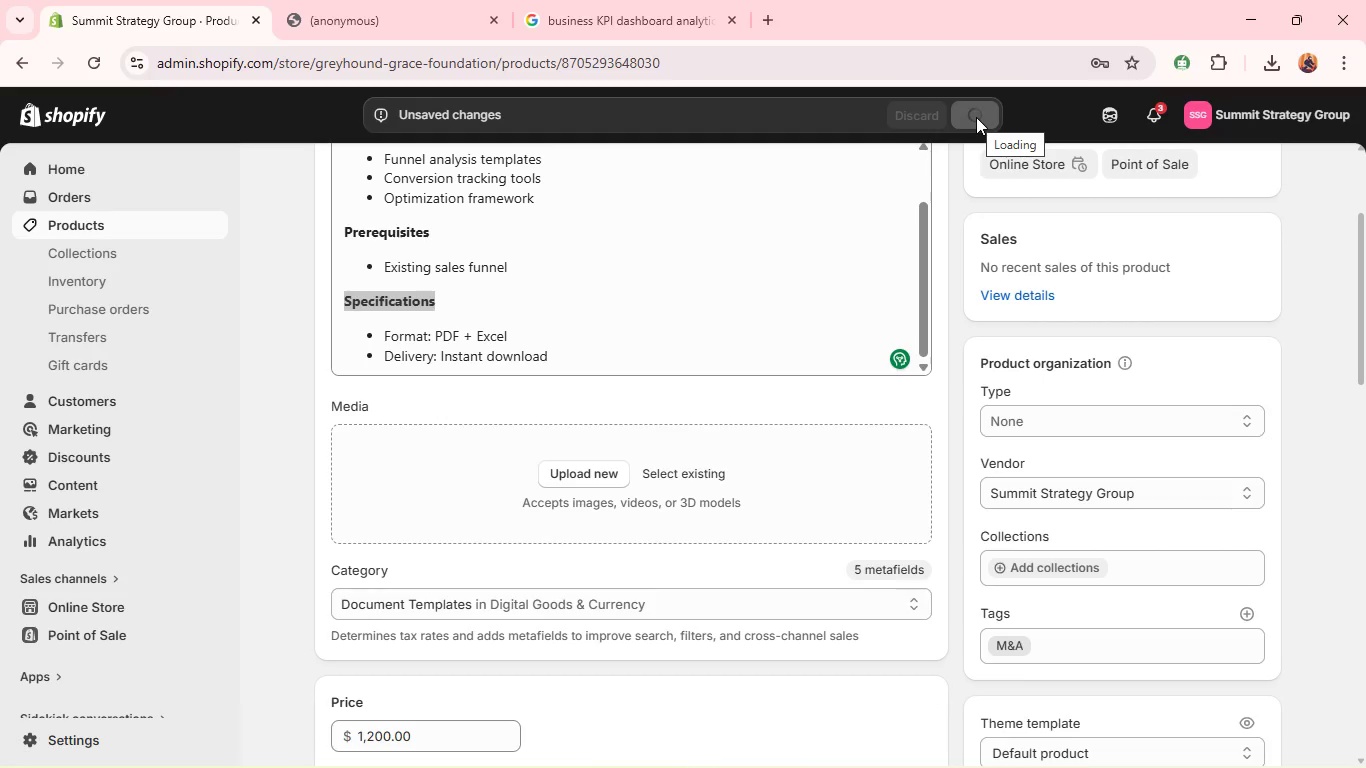 
key(Alt+Tab)